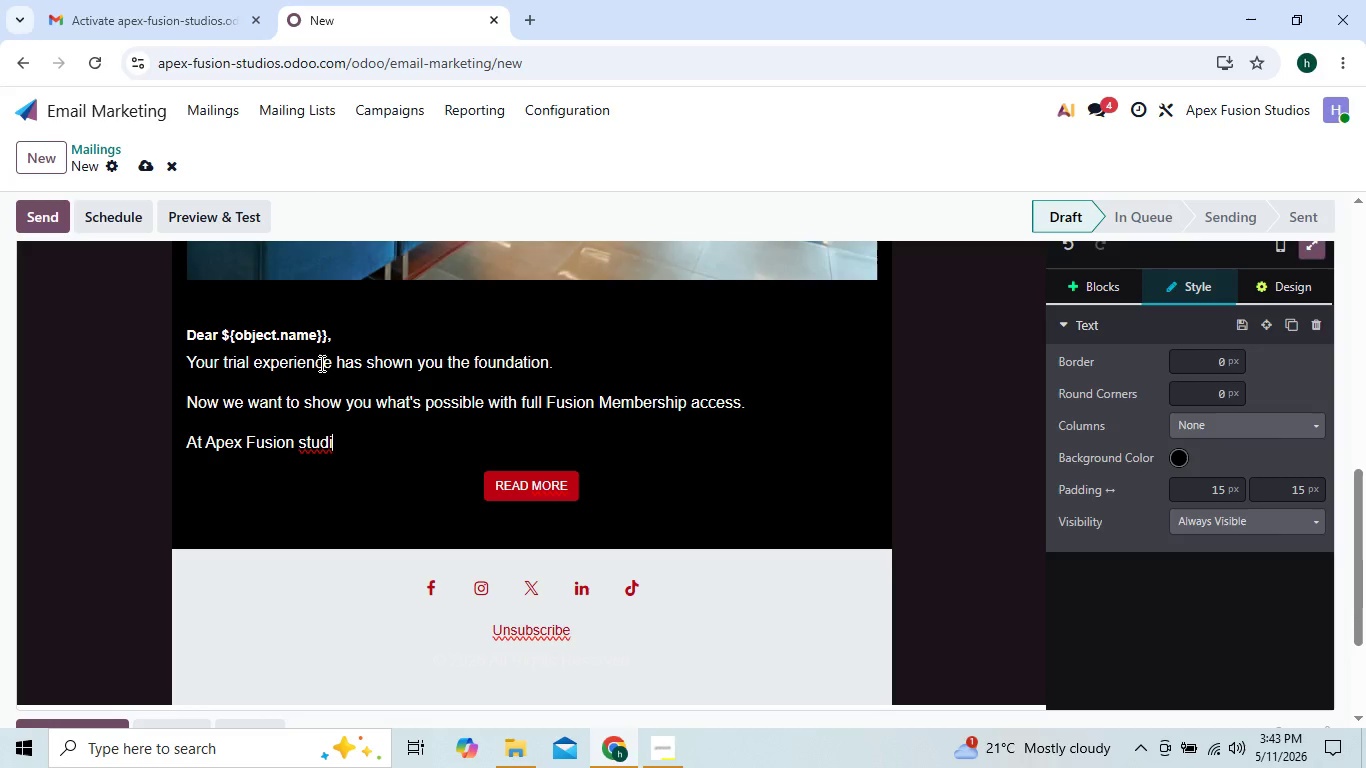 
key(ArrowLeft)
 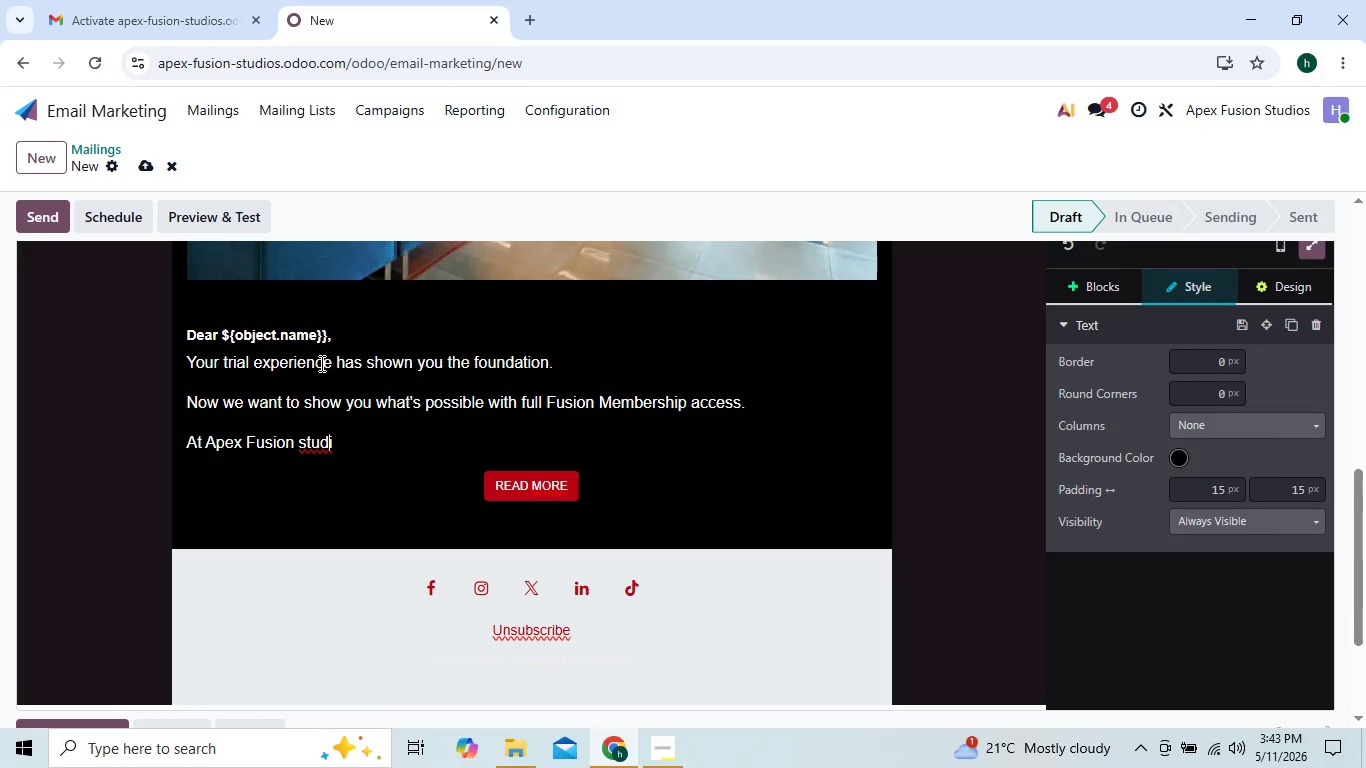 
key(ArrowRight)
 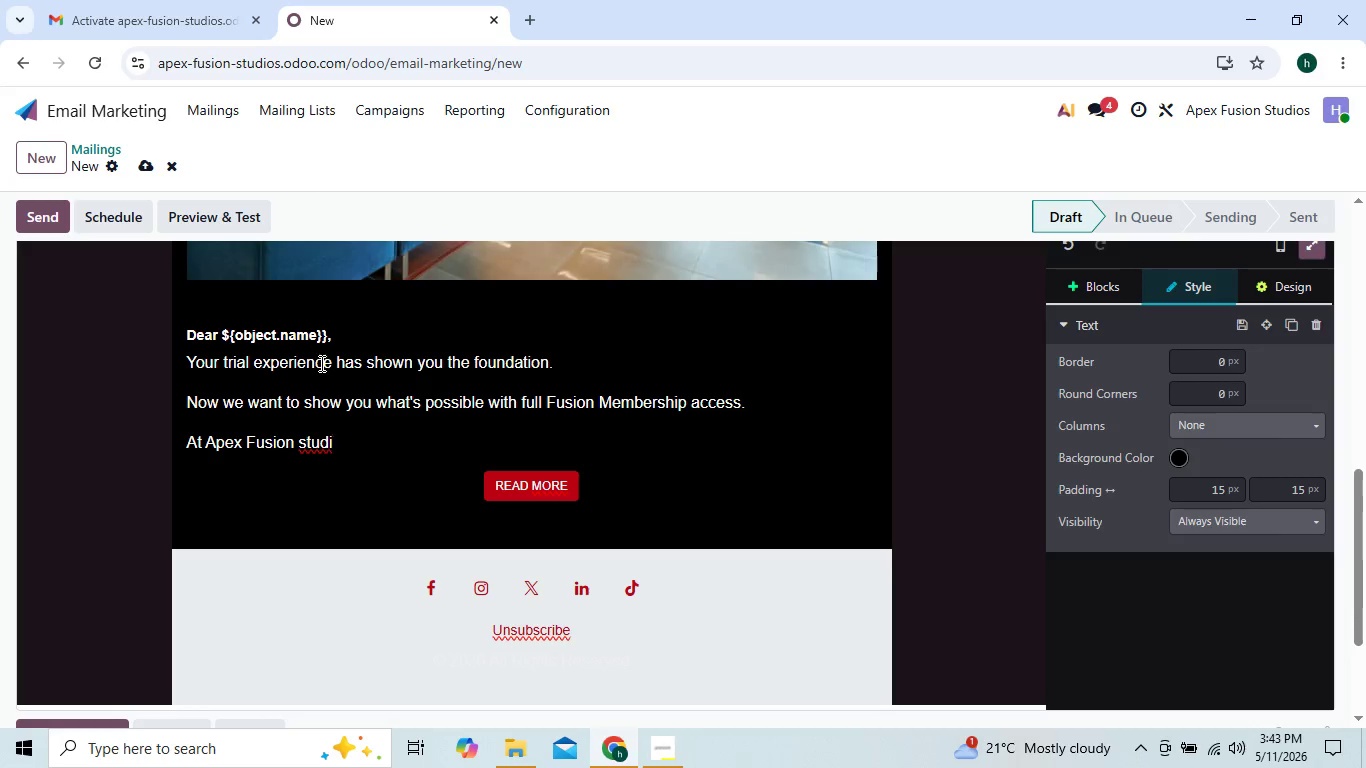 
key(ArrowRight)
 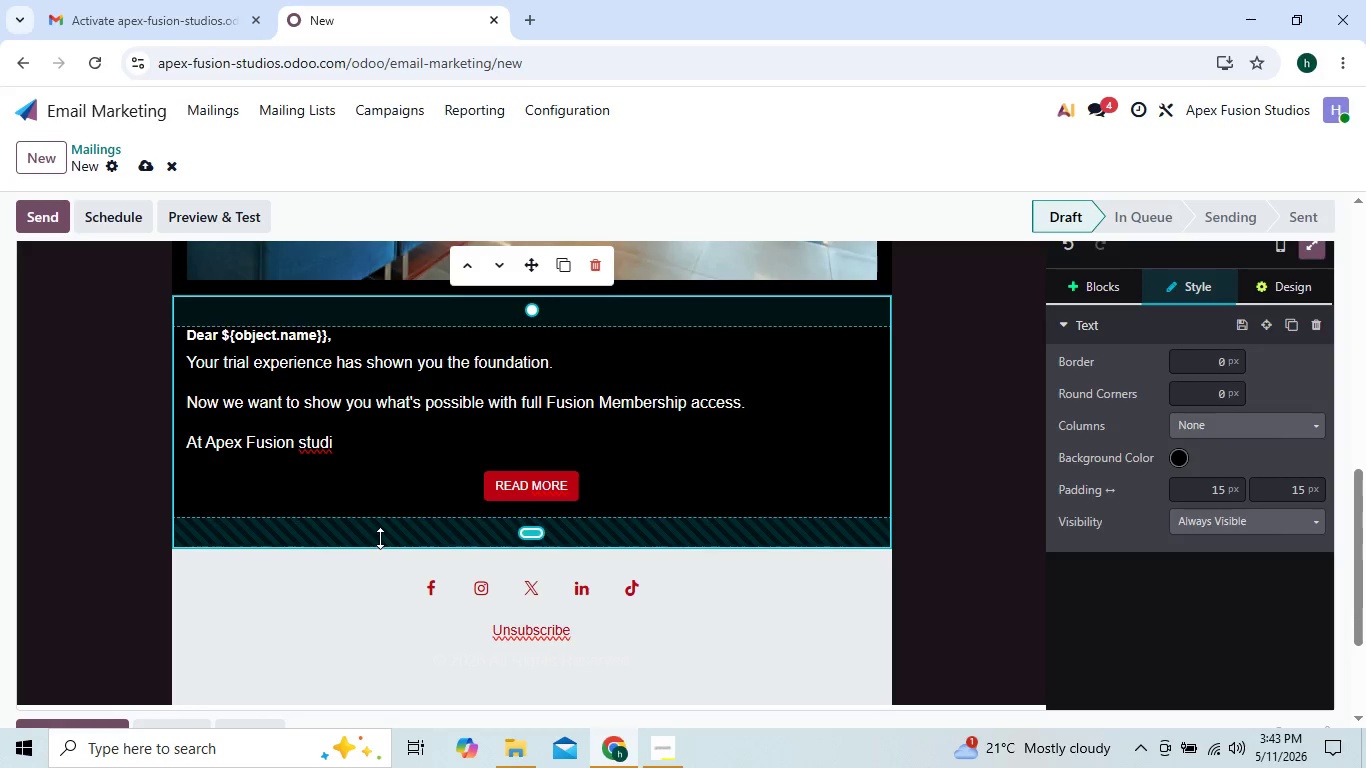 
left_click([383, 448])
 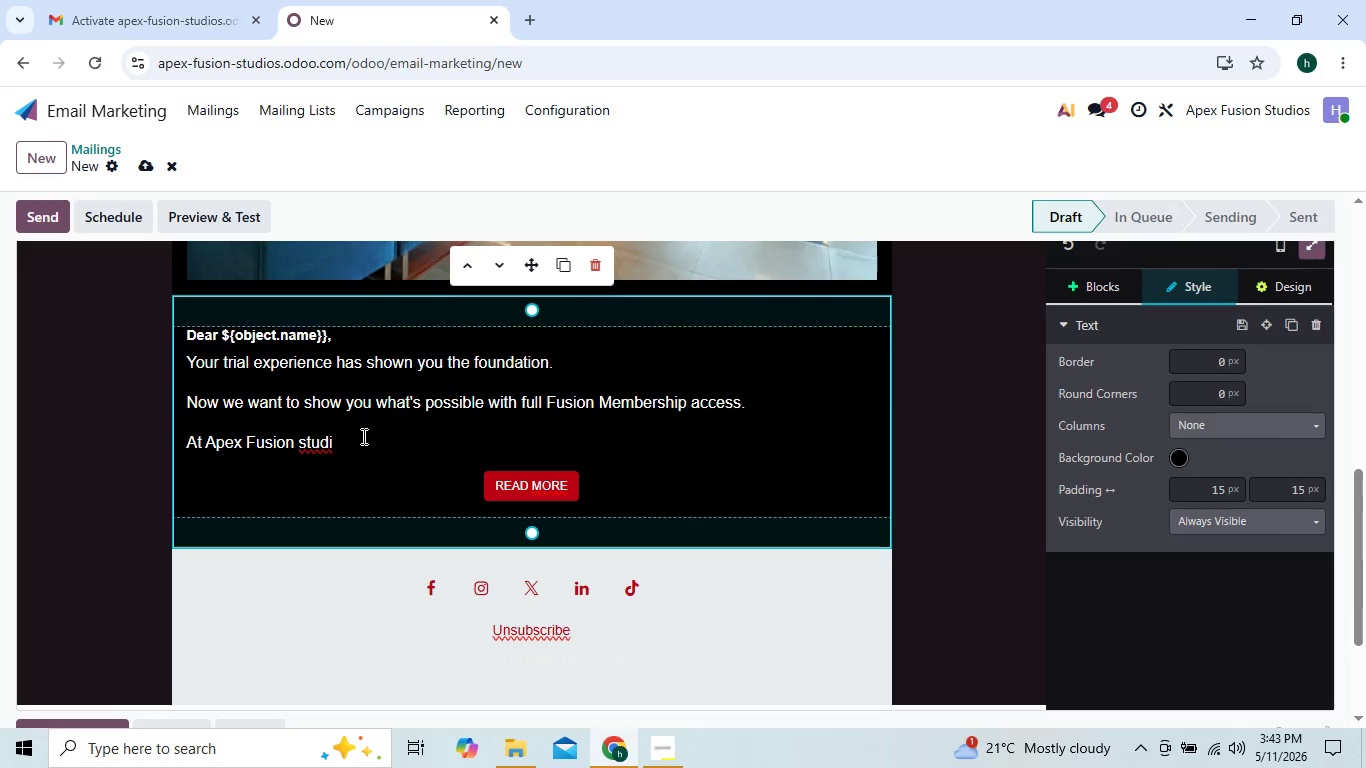 
left_click([362, 442])
 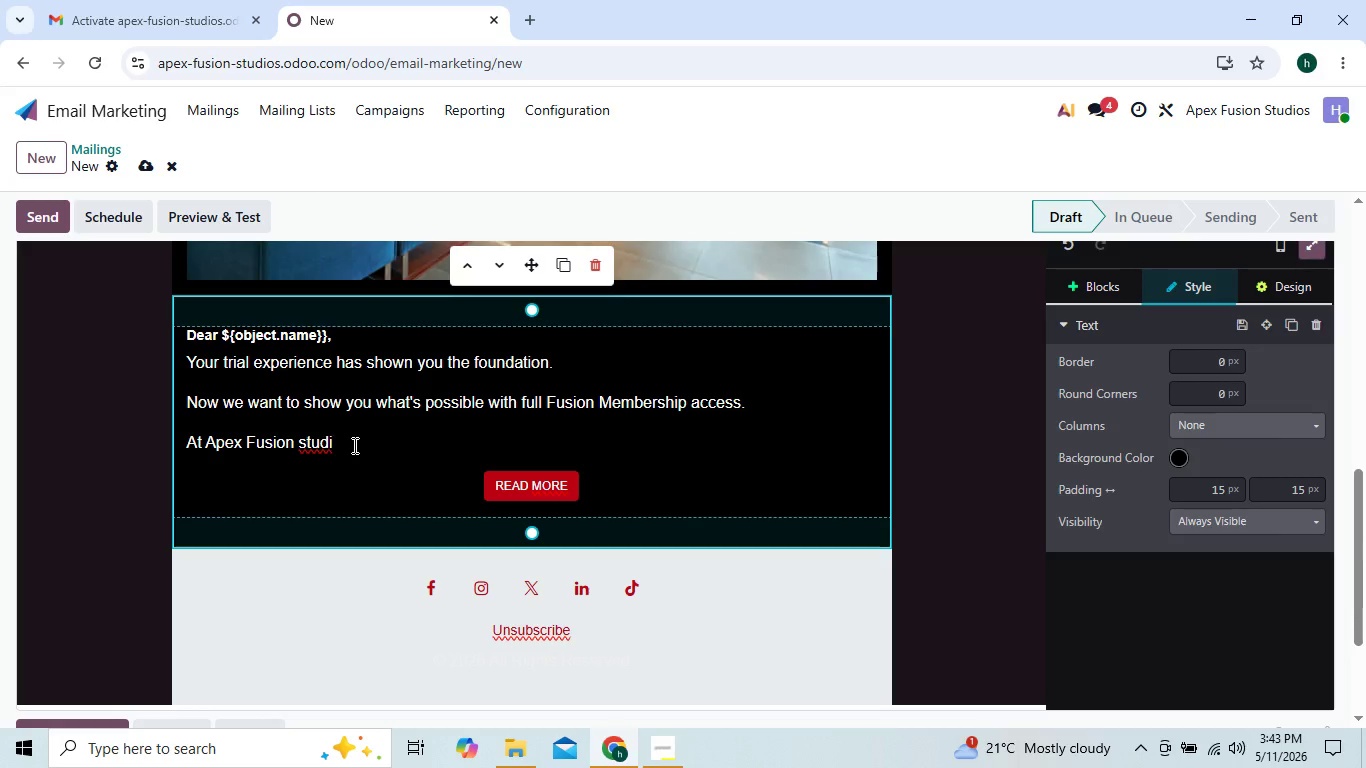 
type(os, we created the Fusion Membership for sy)
key(Backspace)
type(tud)
 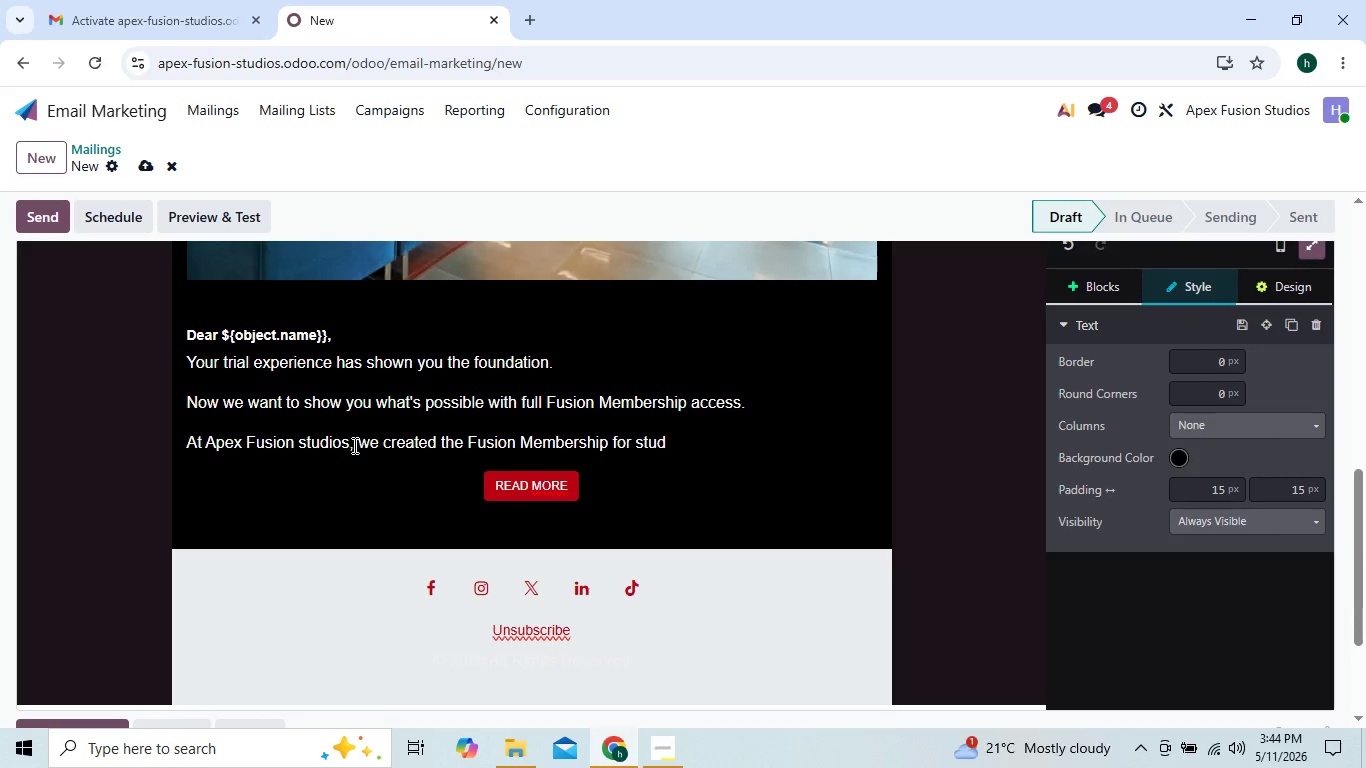 
type(ents who want more than a traditional gym or studio experience.)
 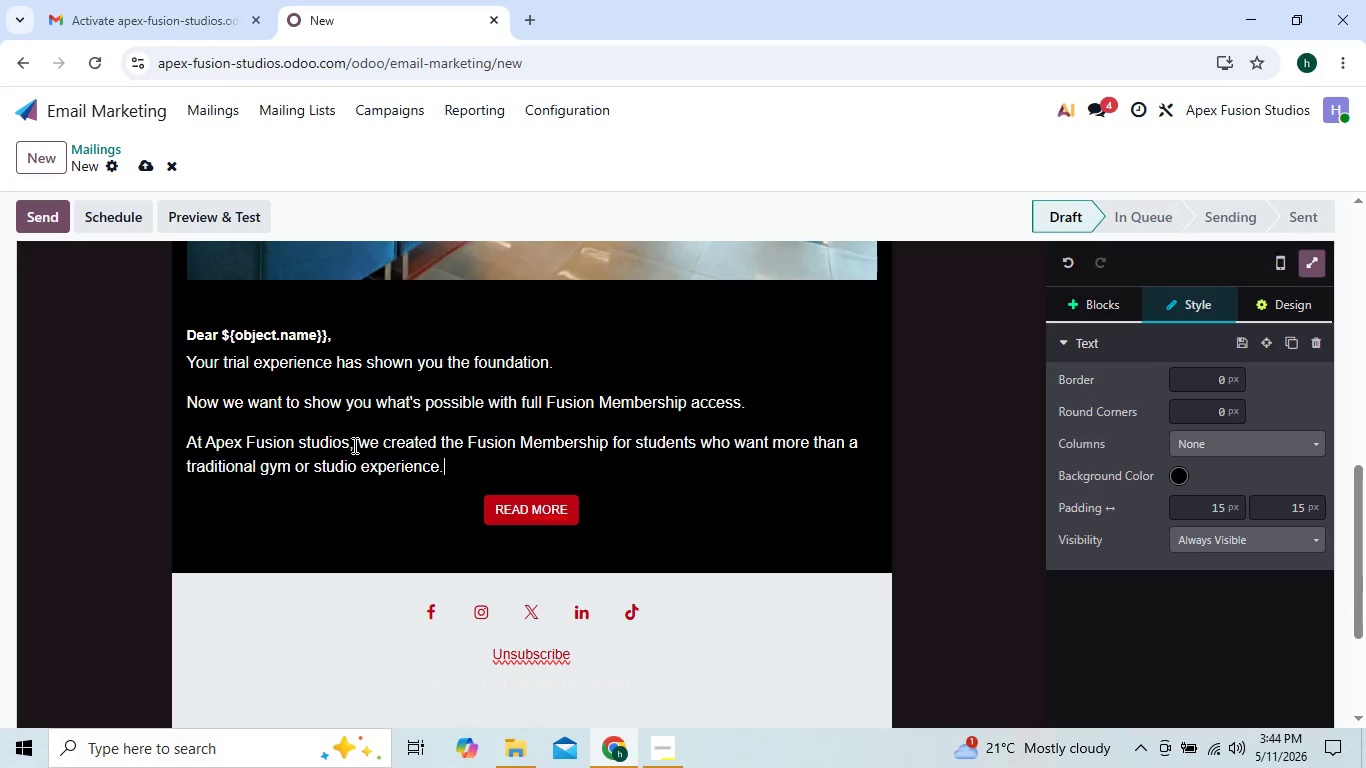 
key(Enter)
 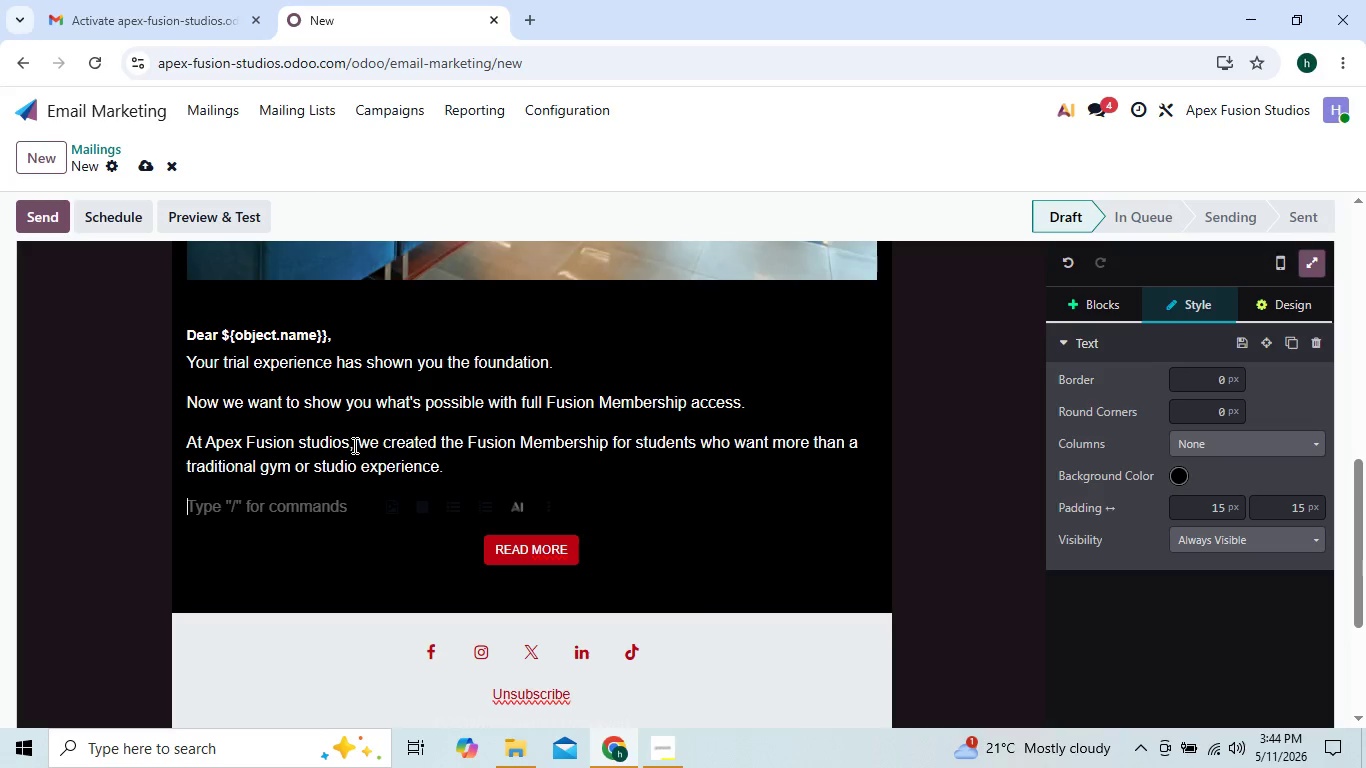 
type(This is not ust)
 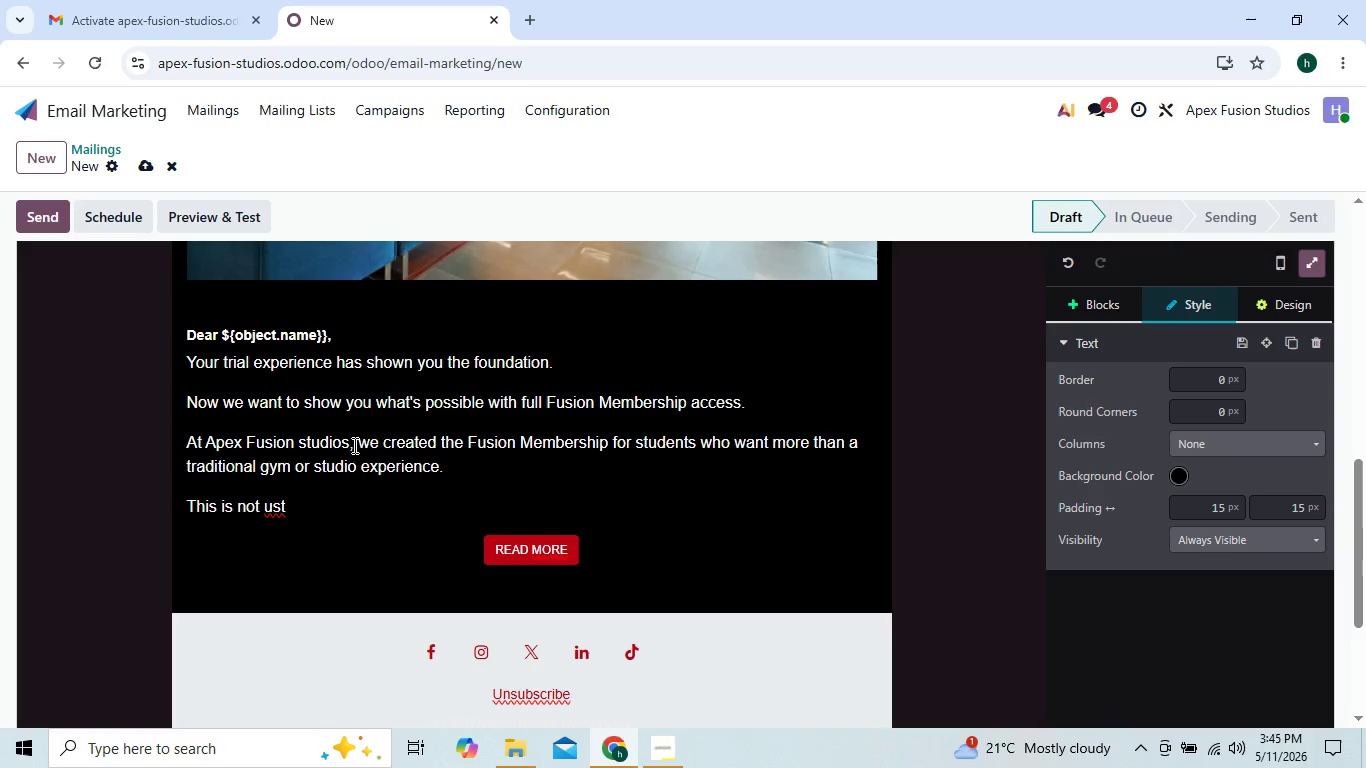 
key(ArrowLeft)
 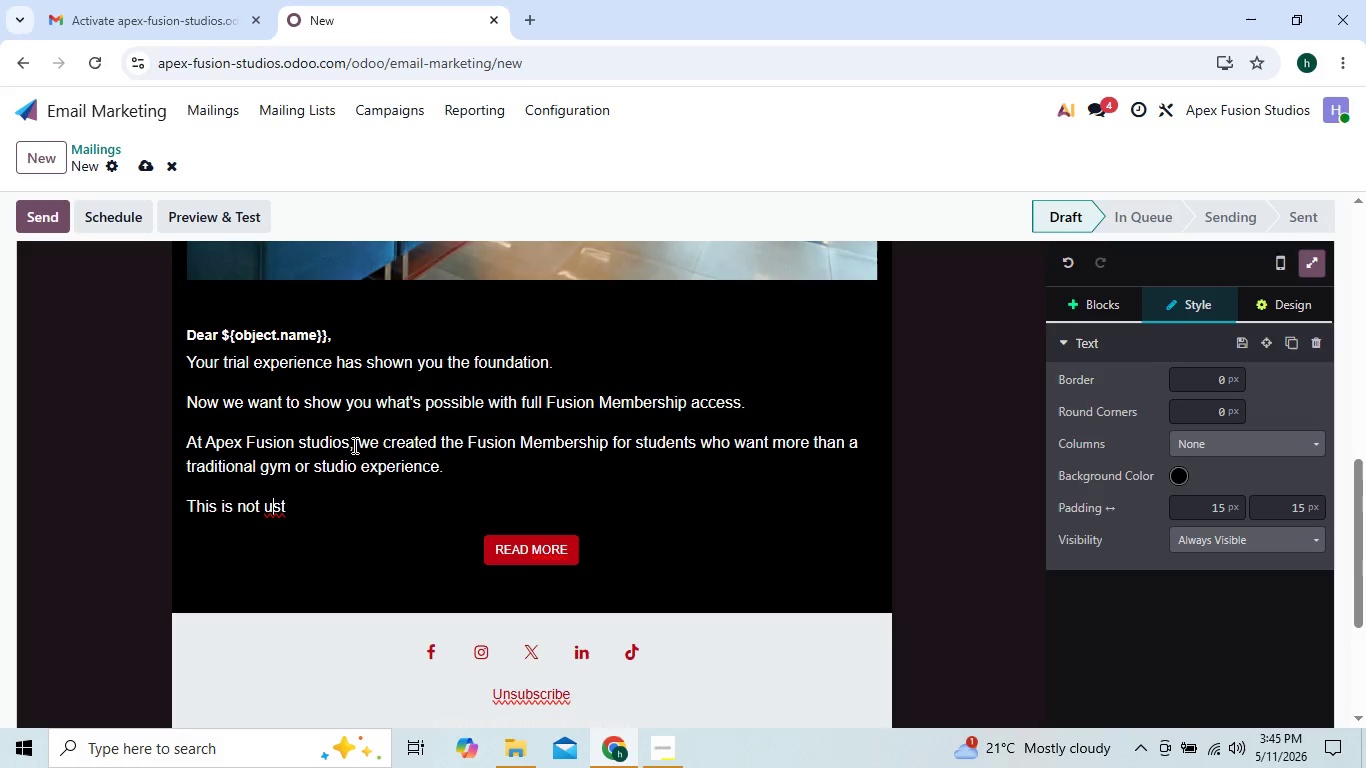 
key(ArrowLeft)
 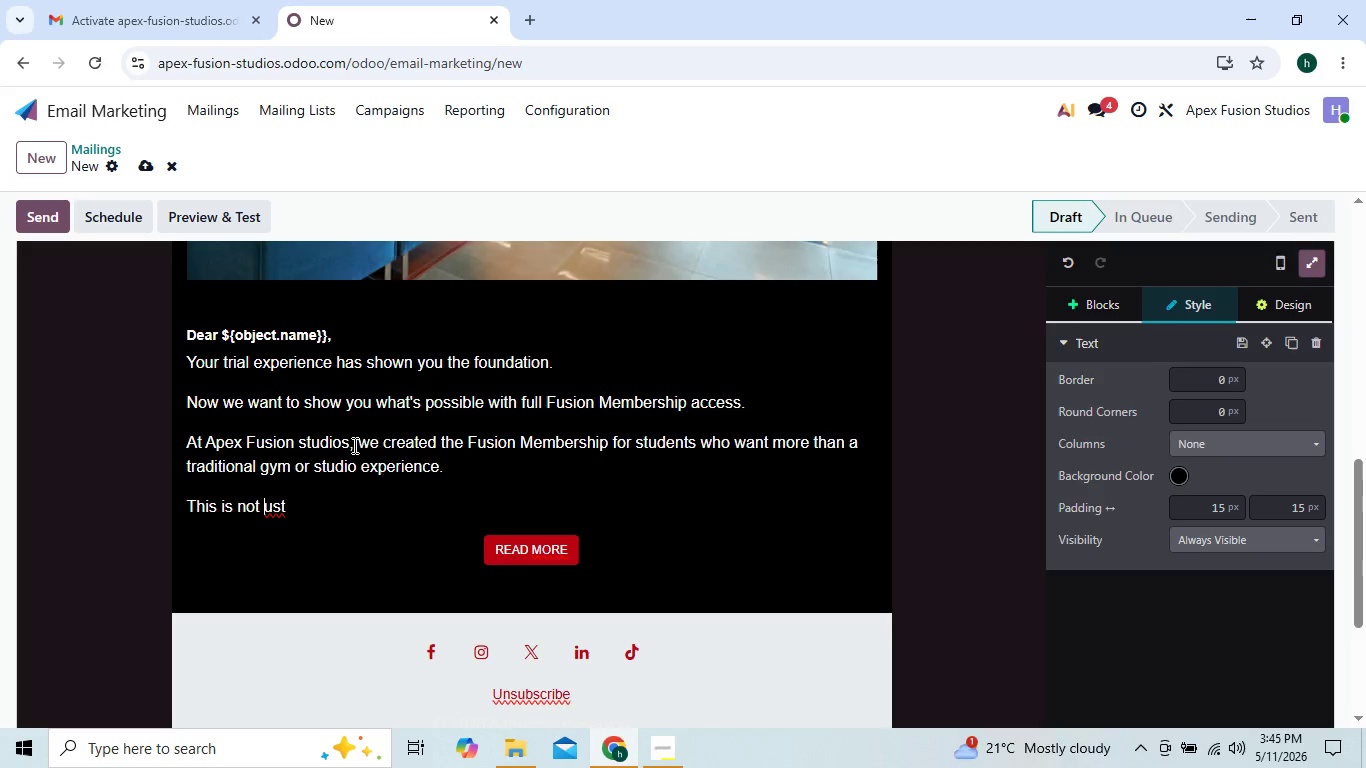 
key(ArrowLeft)
 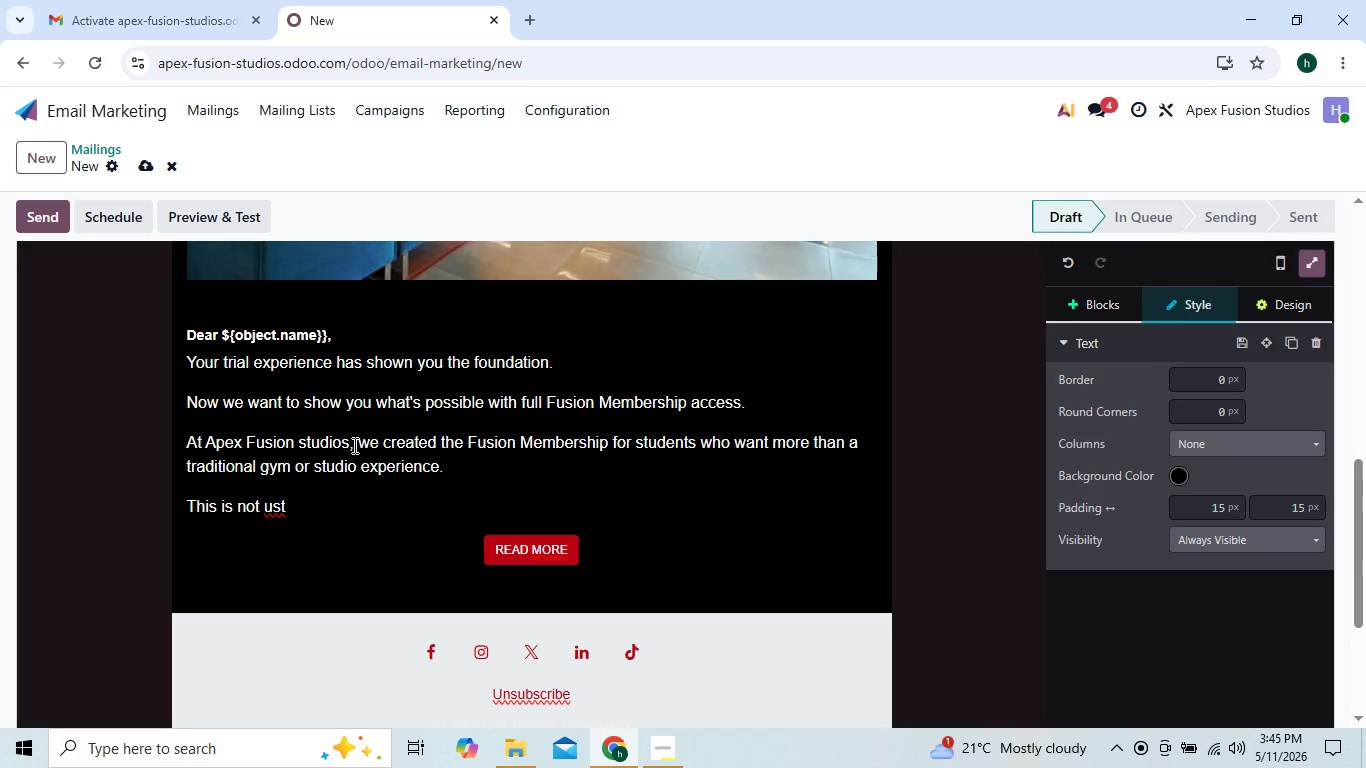 
key(J)
 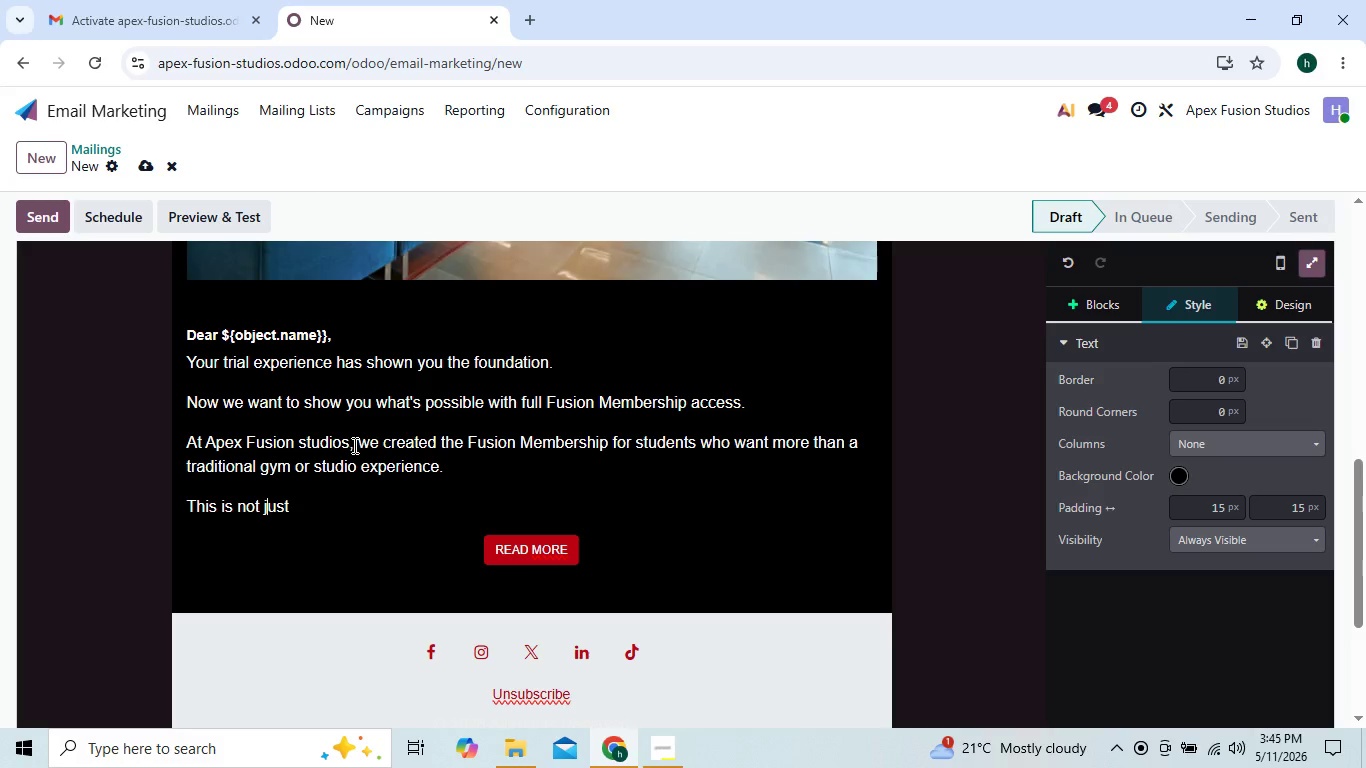 
key(ArrowRight)
 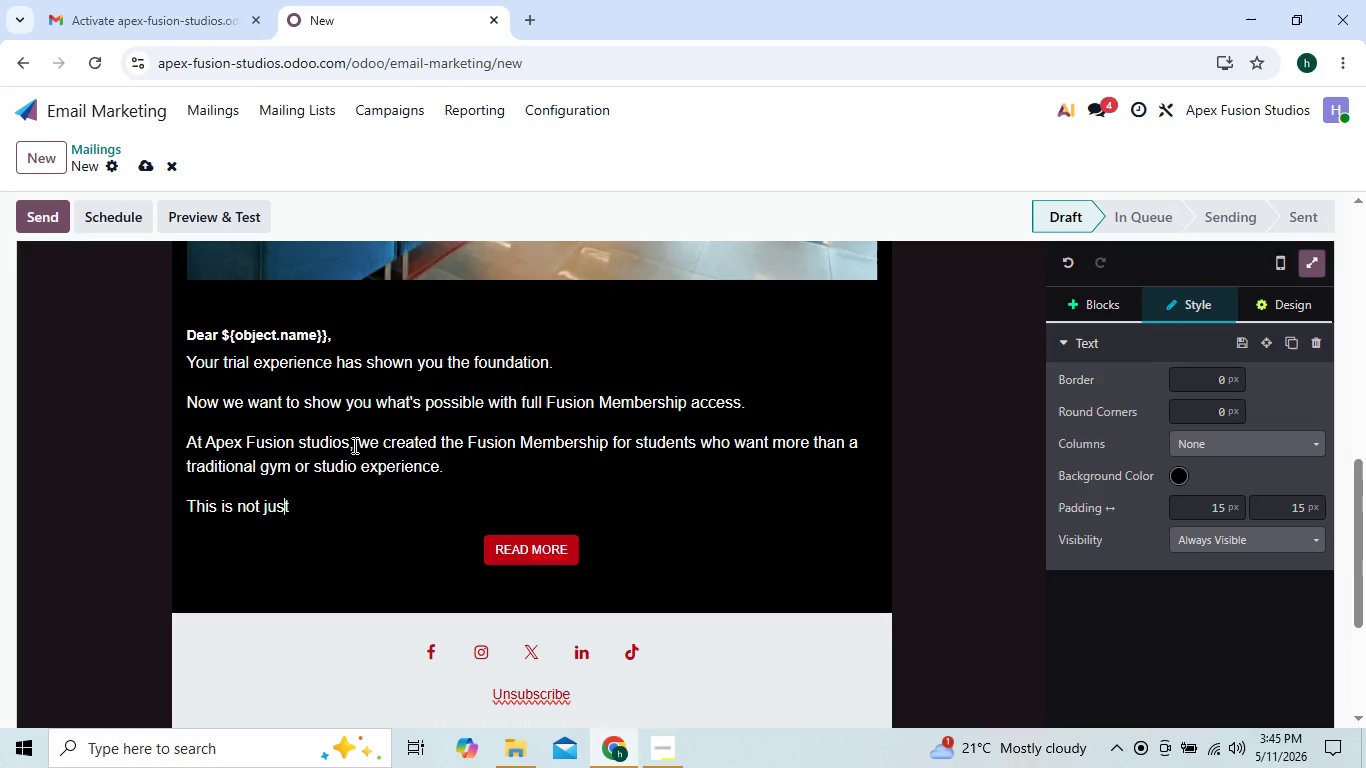 
key(ArrowRight)
 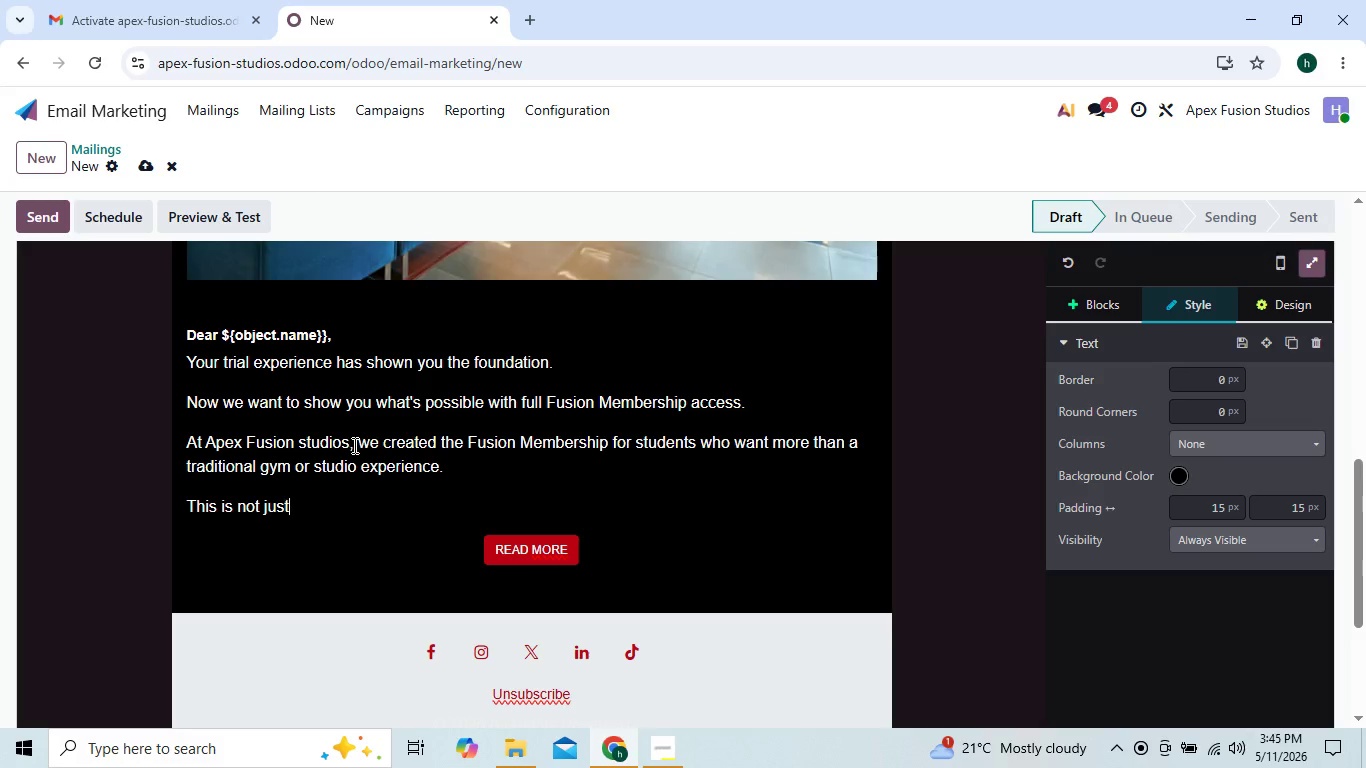 
key(ArrowRight)
 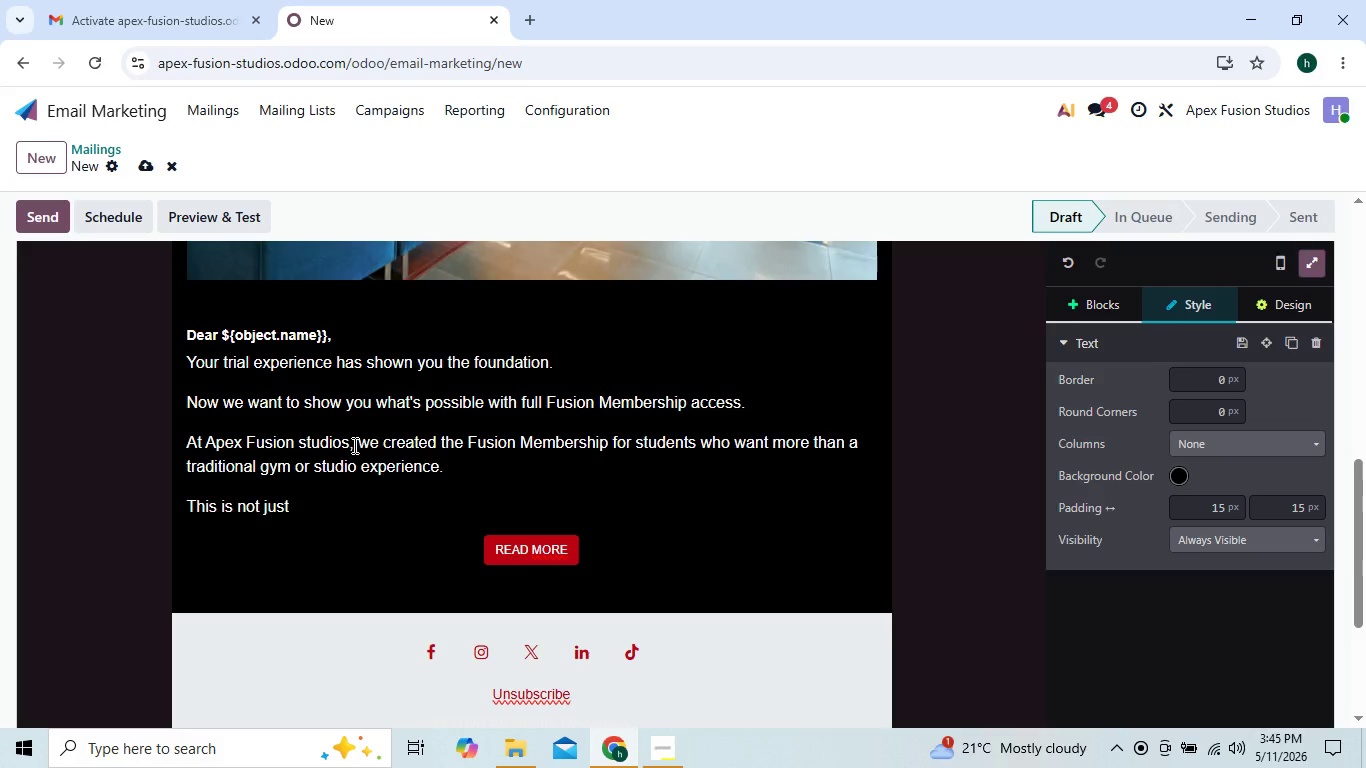 
type( about learning submissions or memorizing ch)
 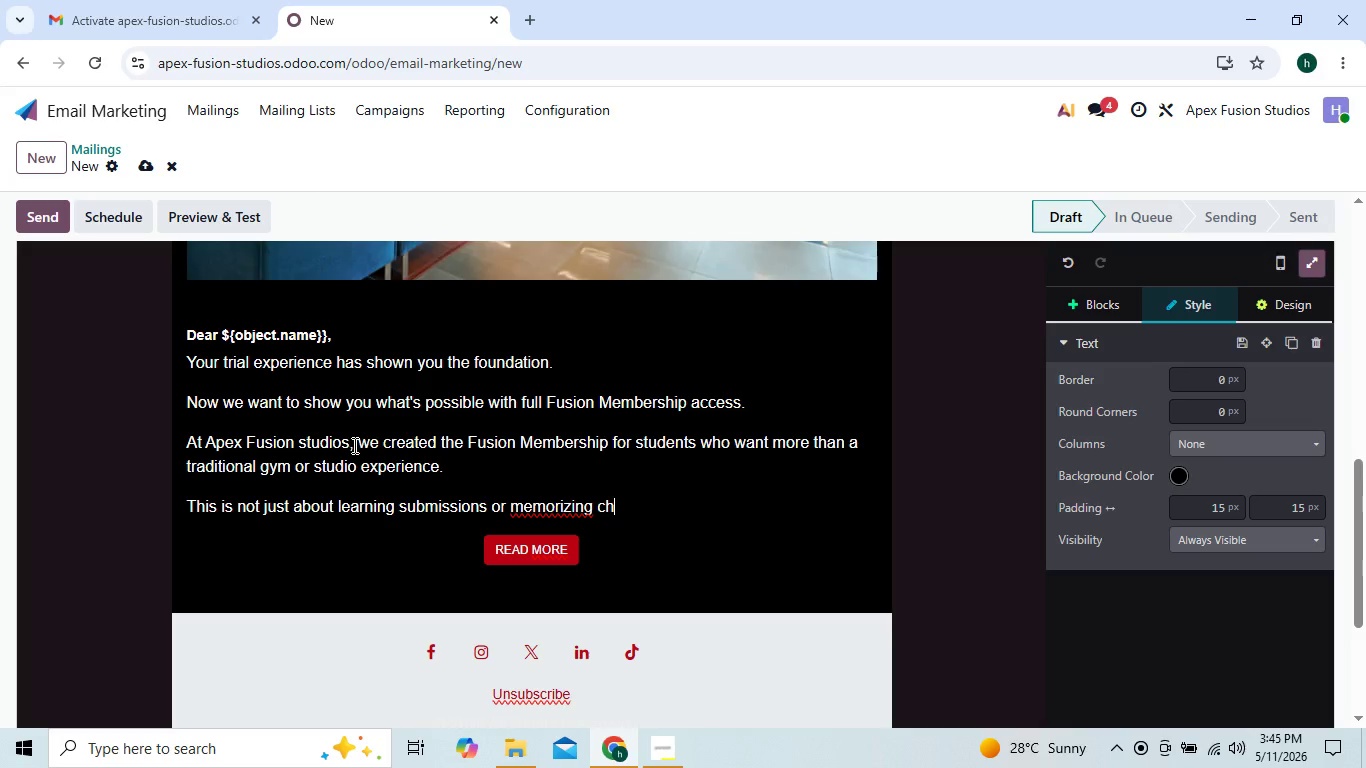 
key(ArrowLeft)
 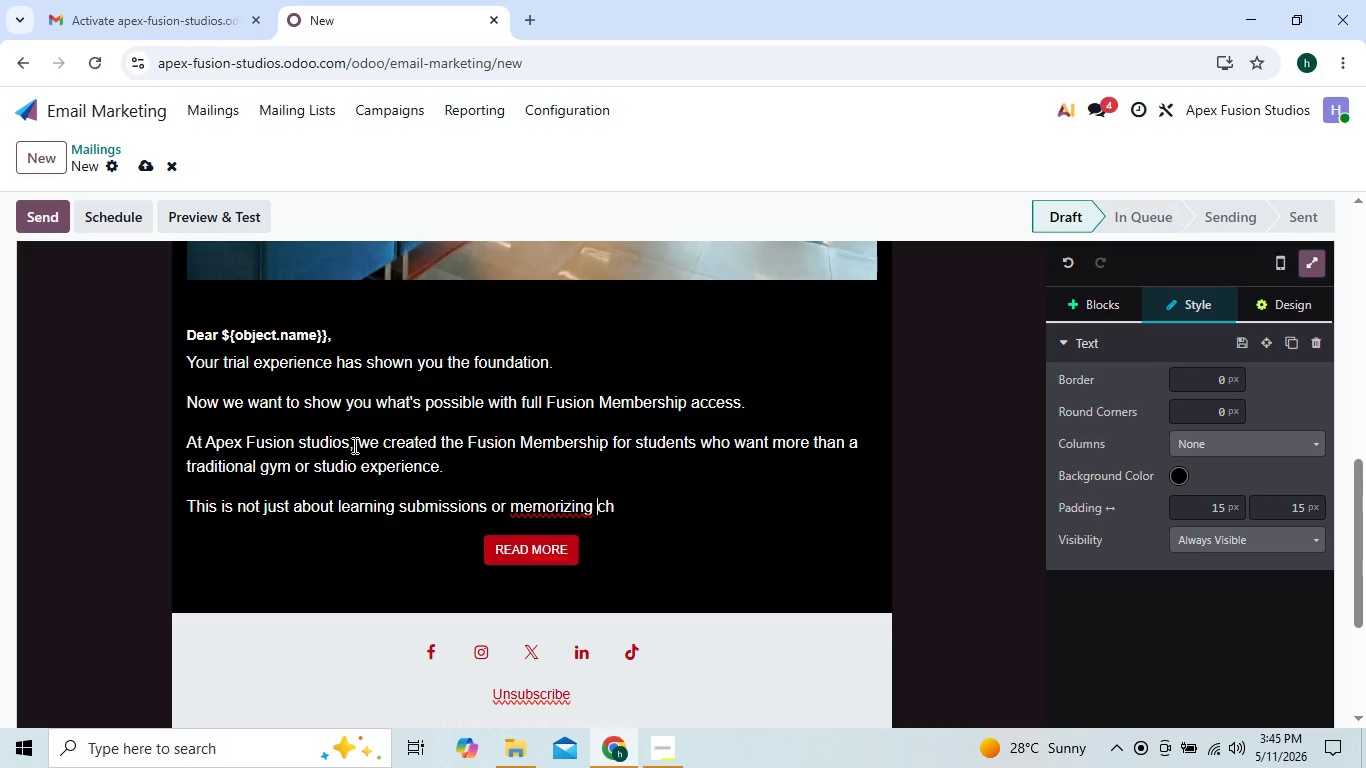 
key(ArrowLeft)
 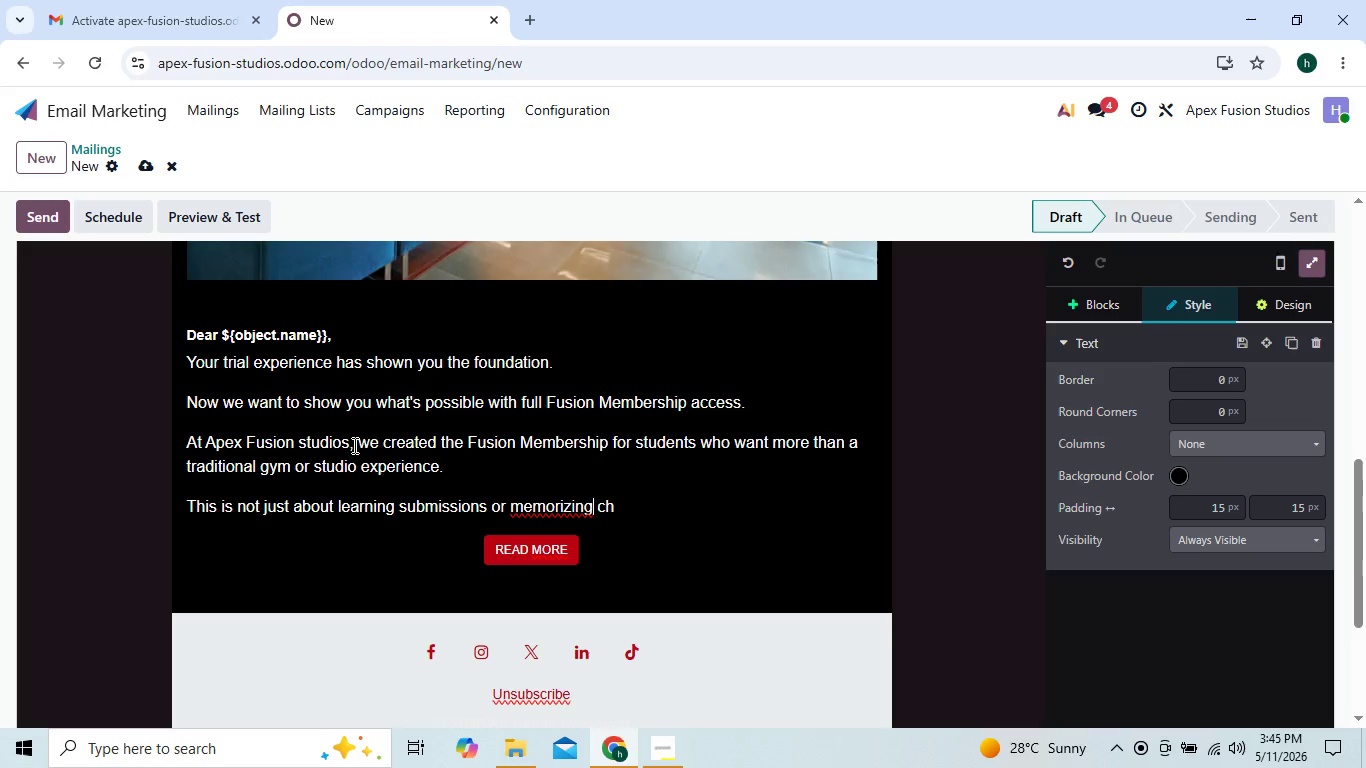 
key(ArrowLeft)
 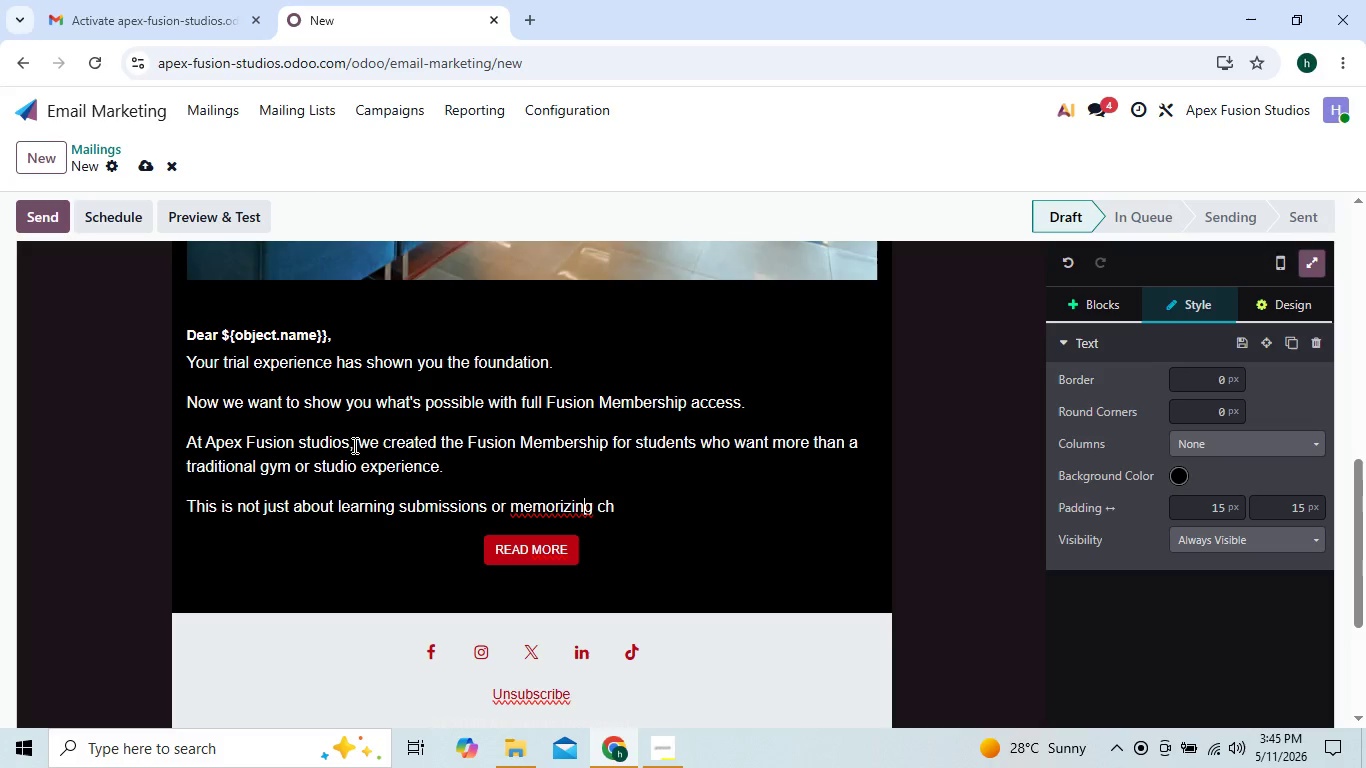 
key(ArrowLeft)
 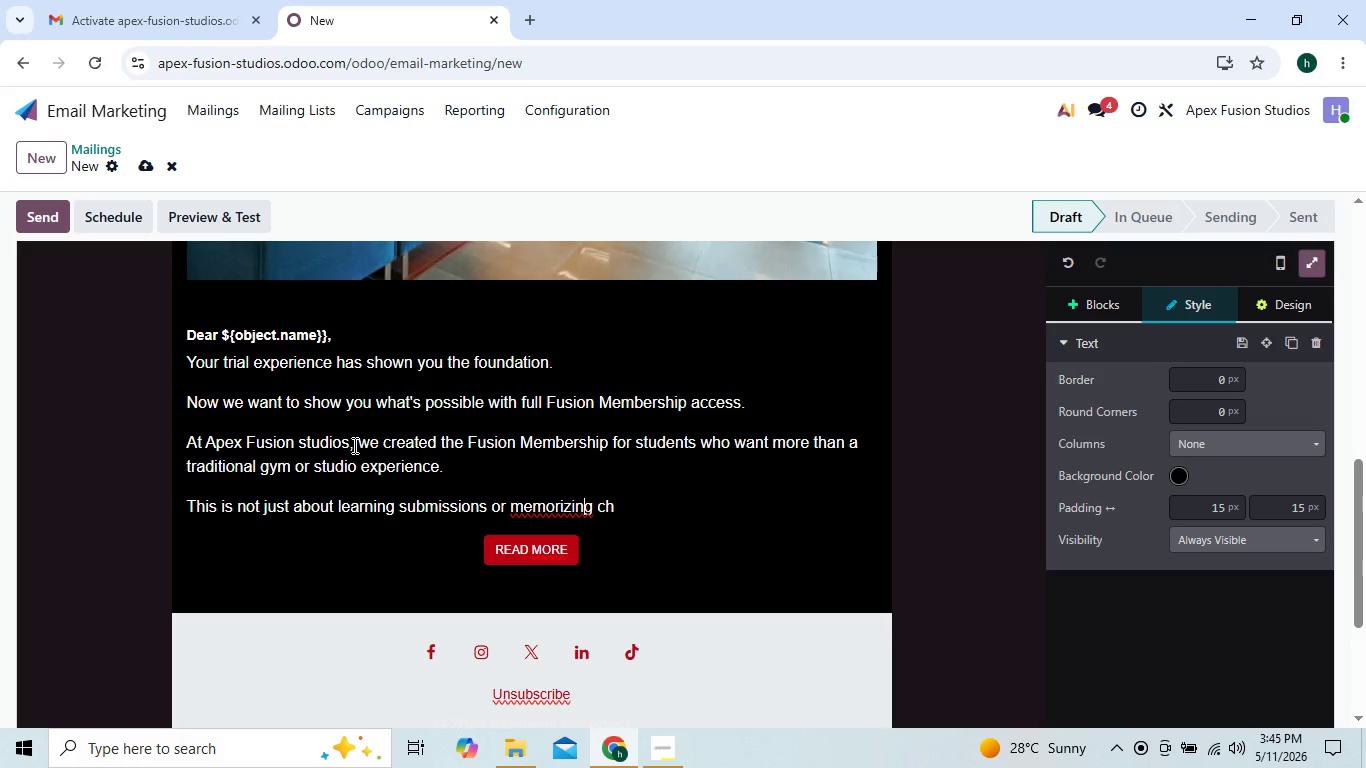 
key(ArrowLeft)
 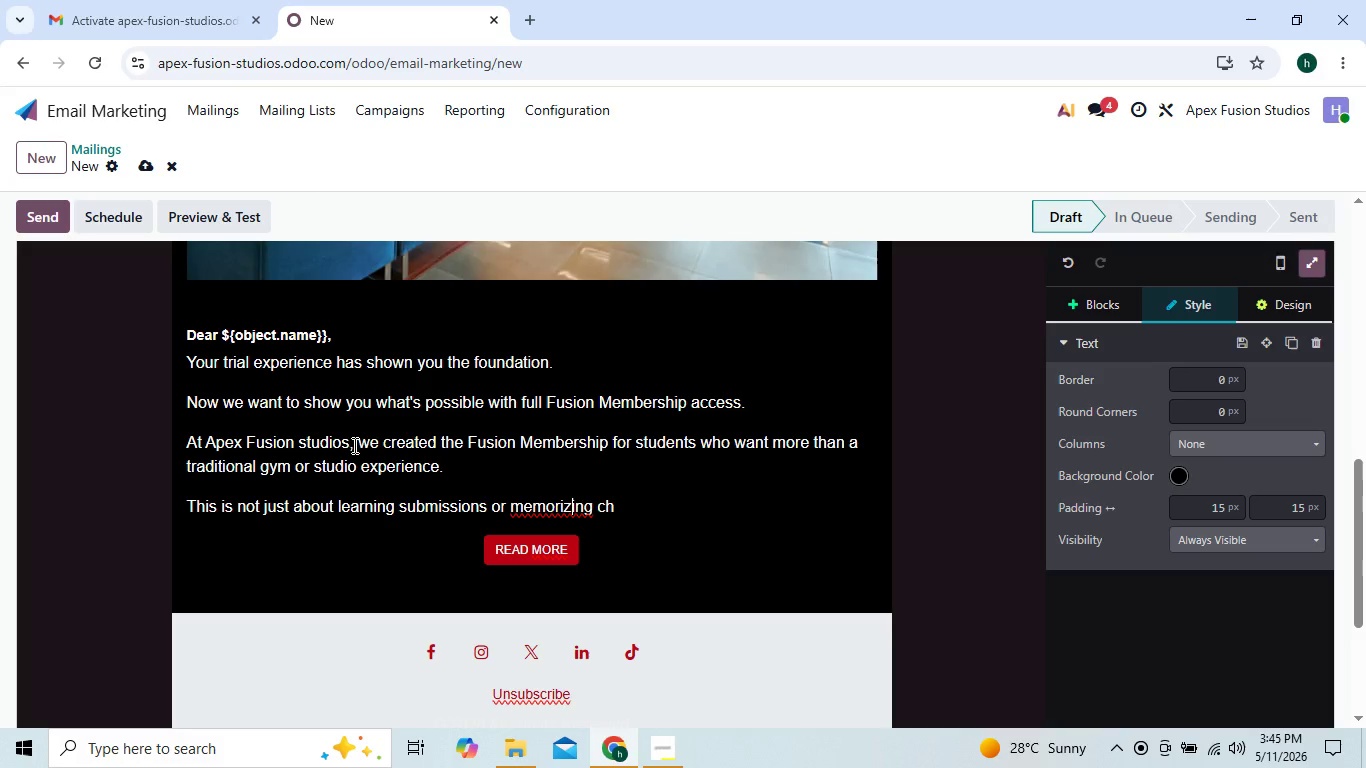 
key(ArrowLeft)
 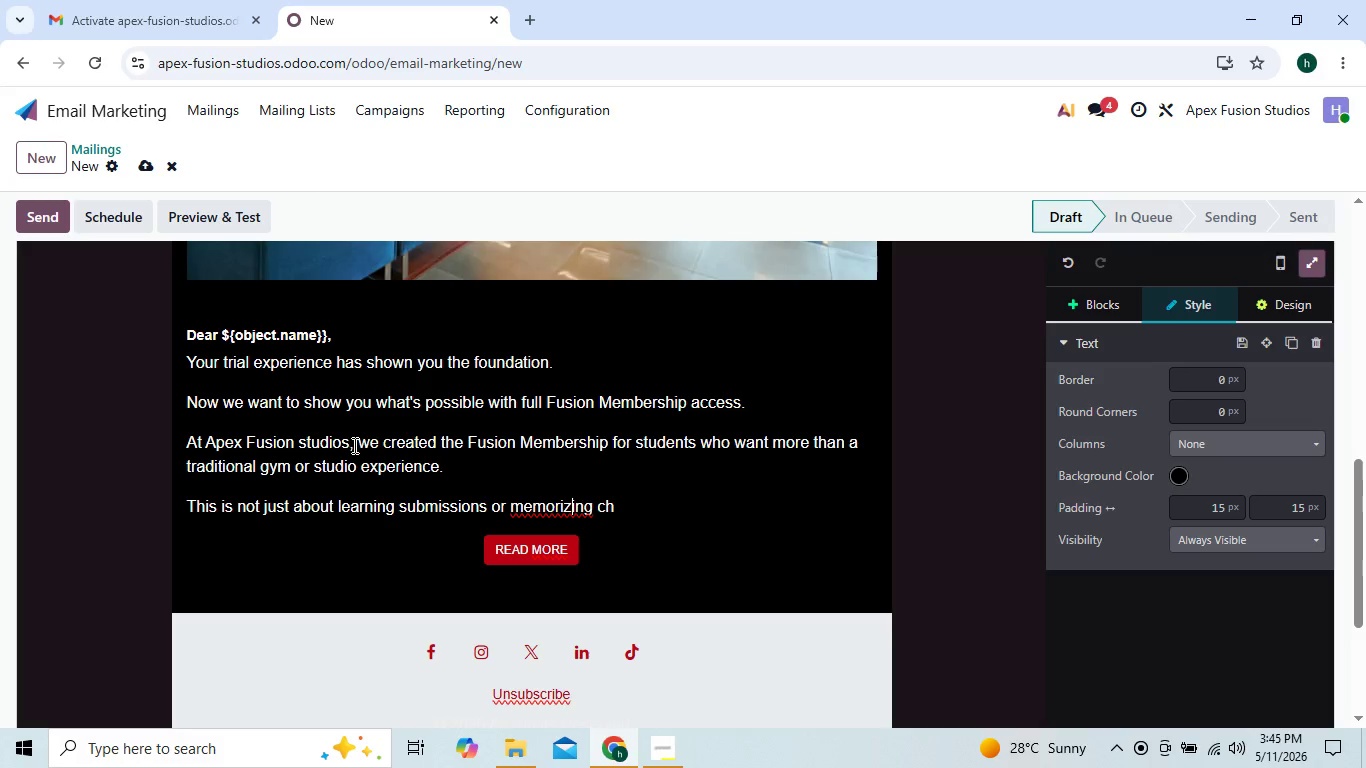 
key(ArrowLeft)
 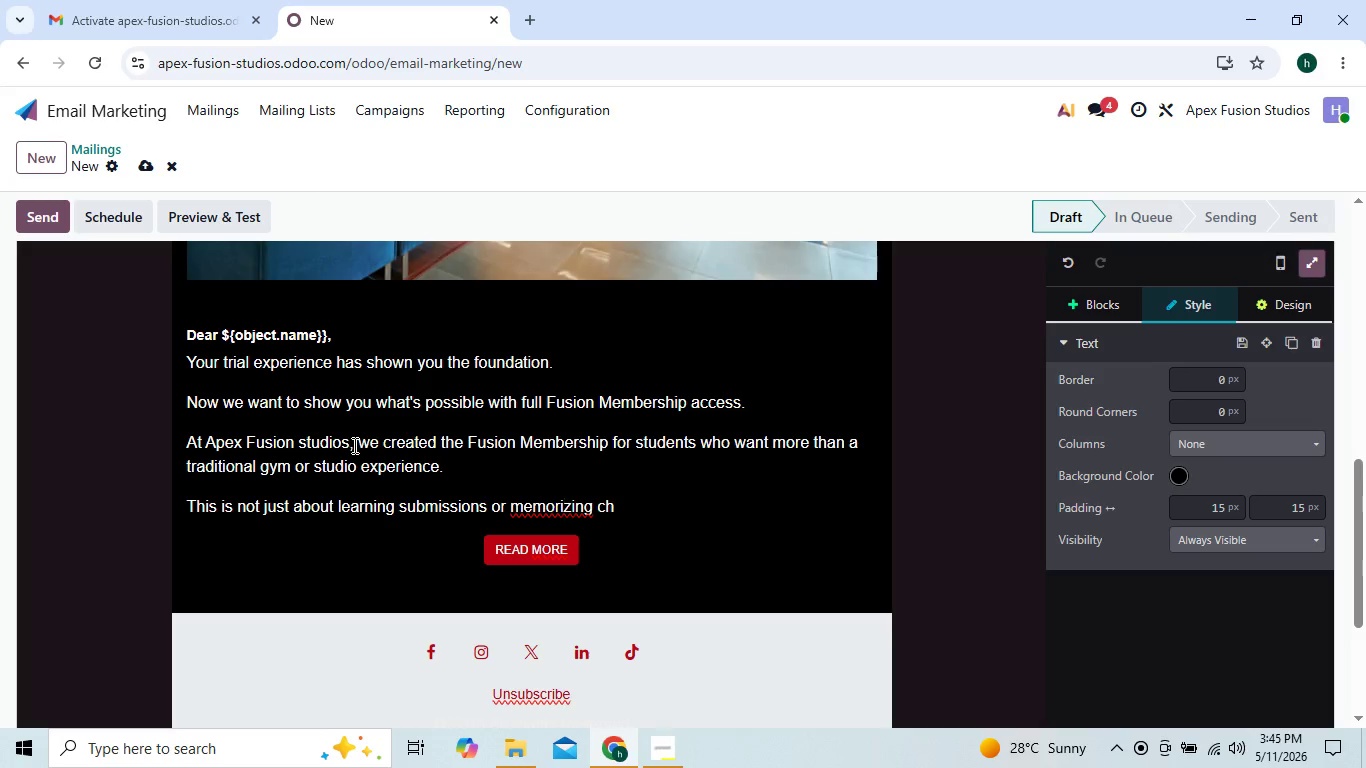 
key(ArrowRight)
 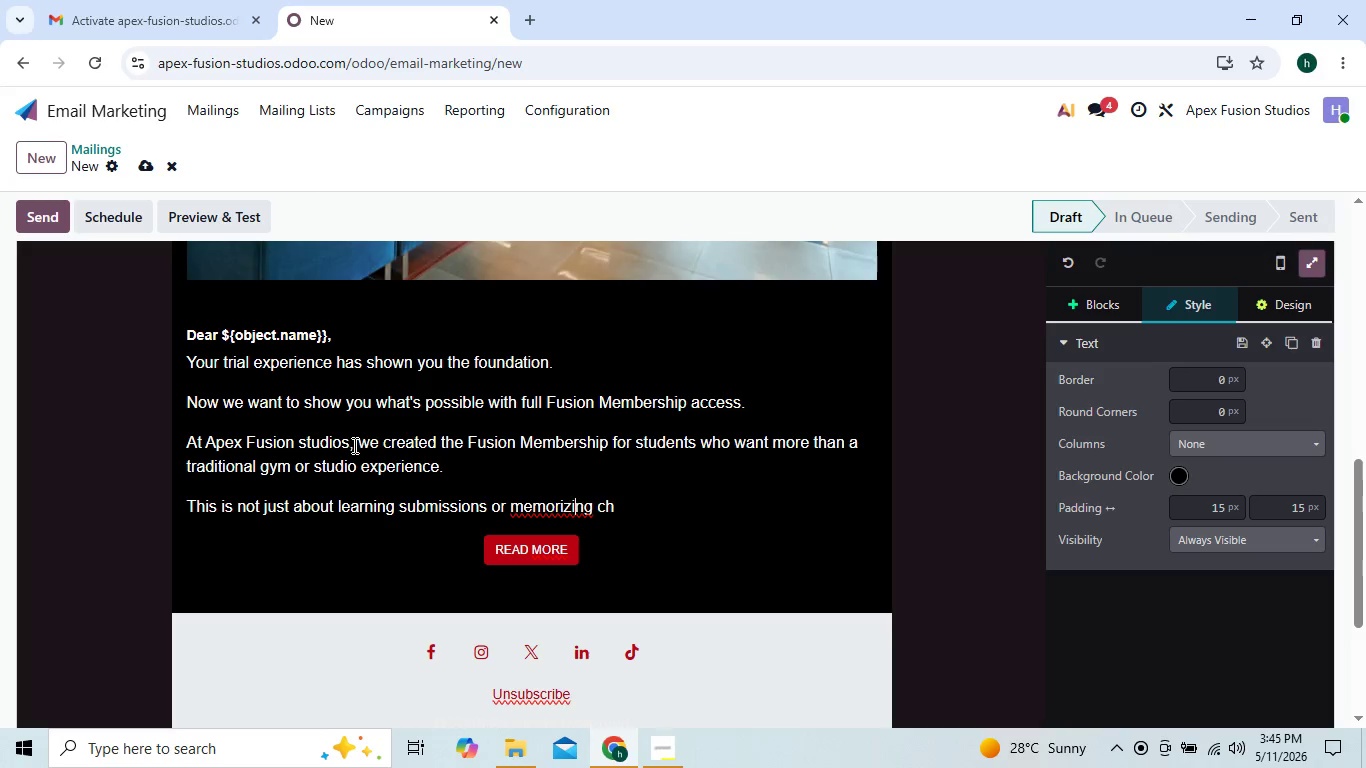 
key(ArrowRight)
 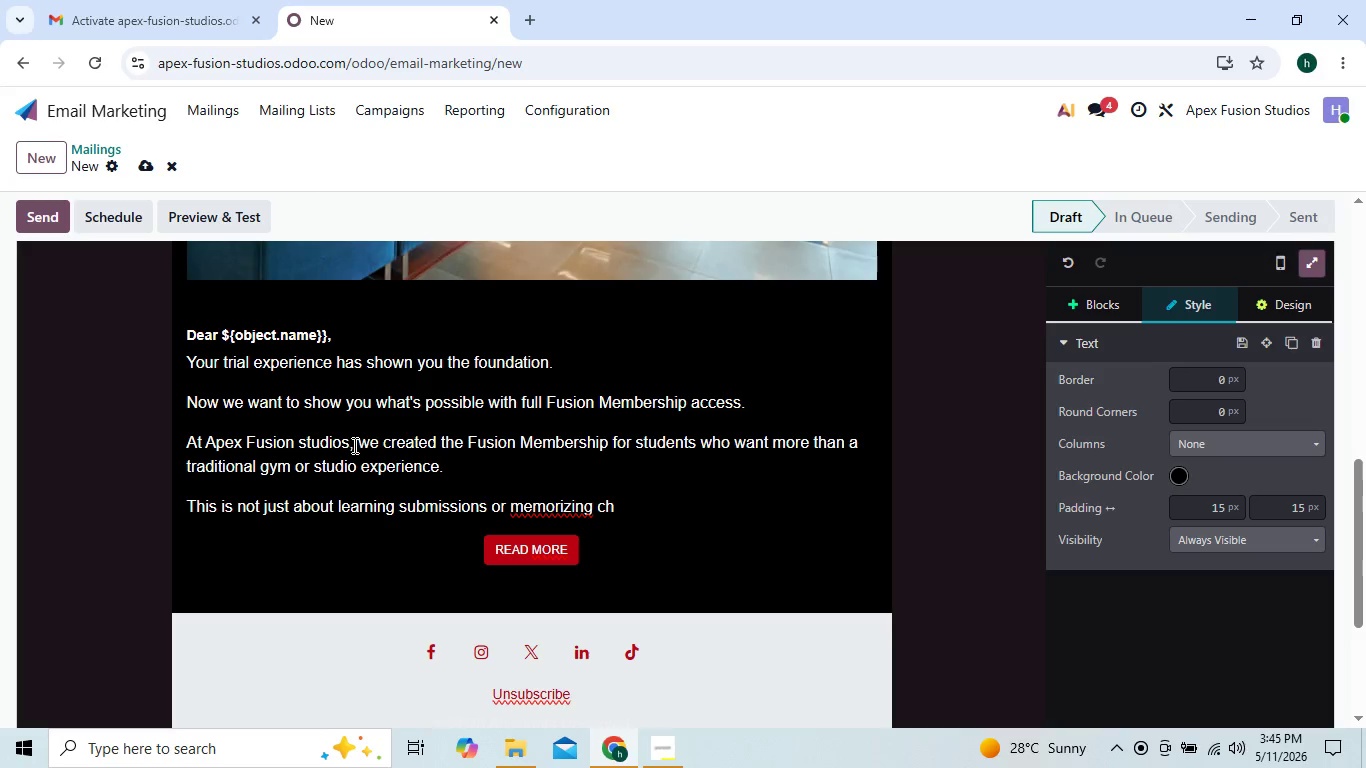 
key(ArrowLeft)
 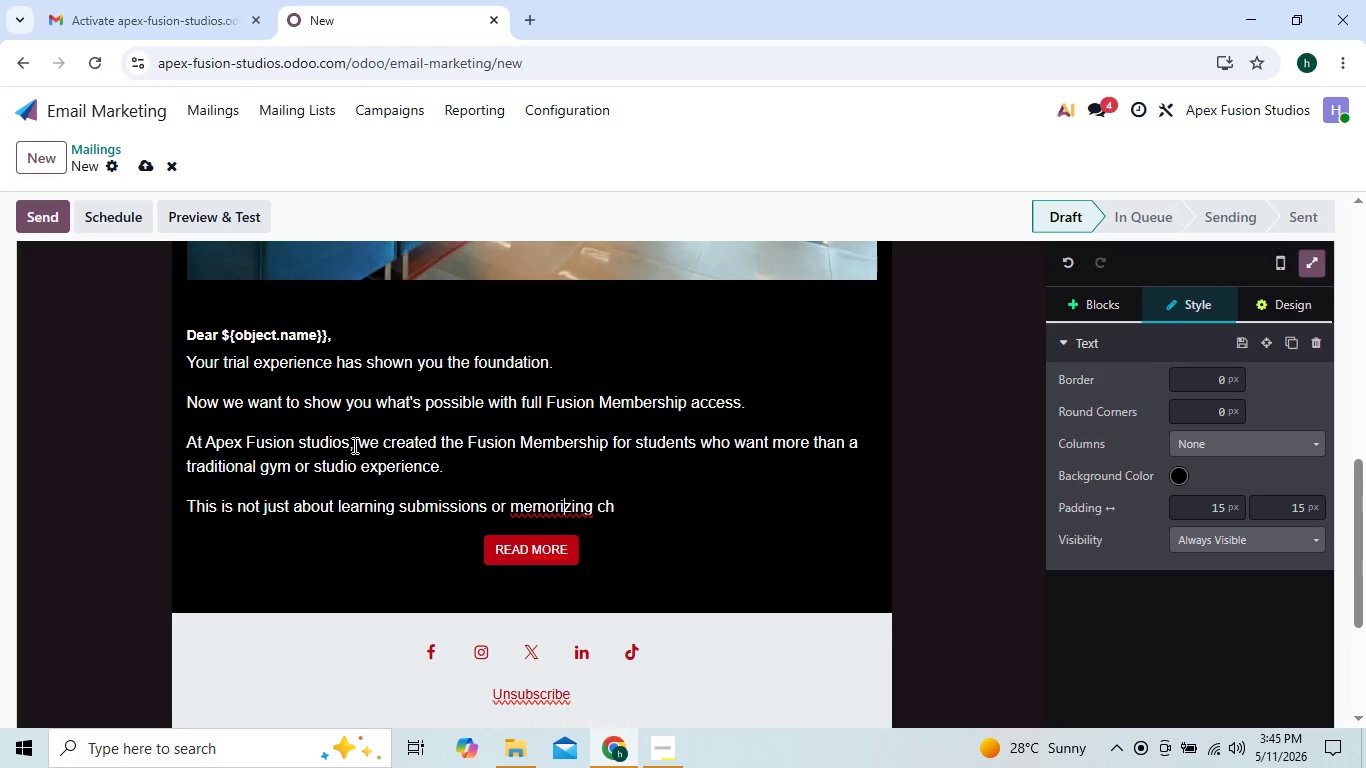 
key(ArrowLeft)
 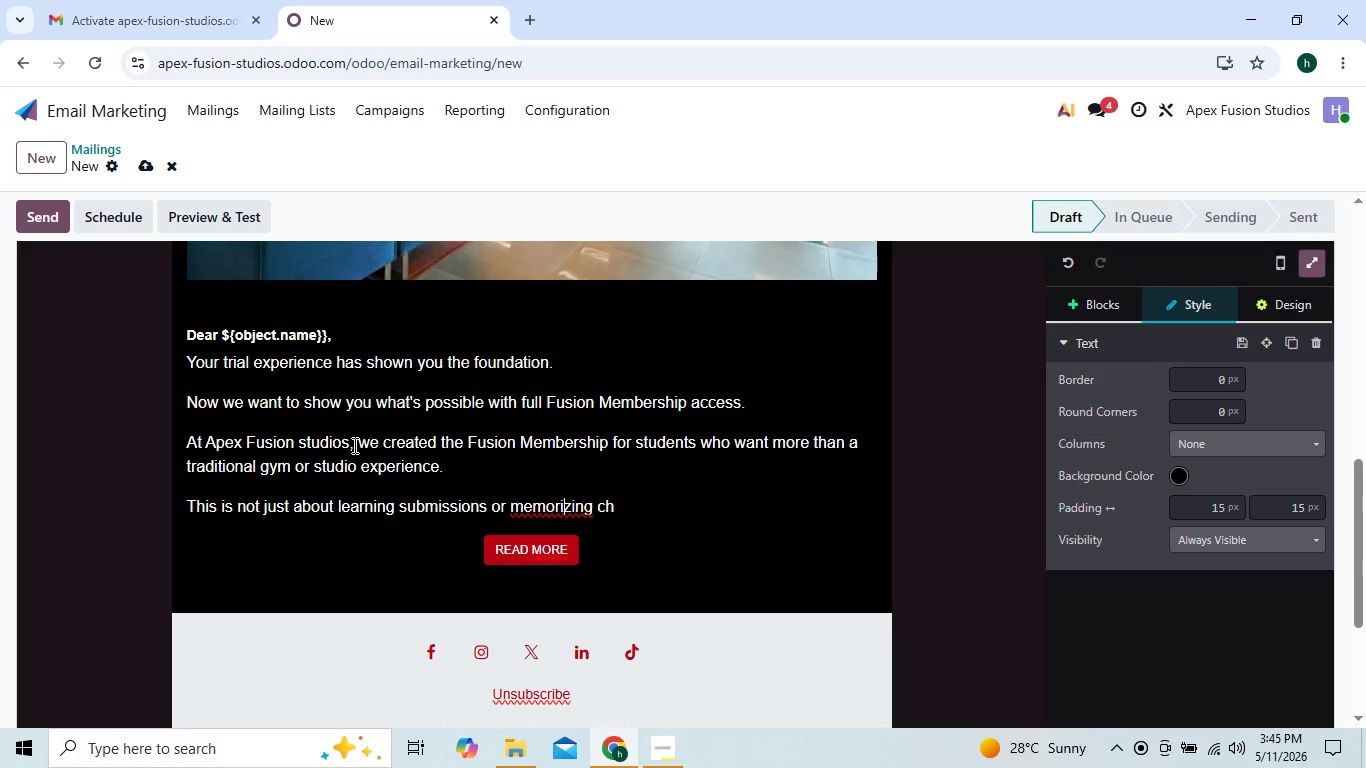 
key(ArrowRight)
 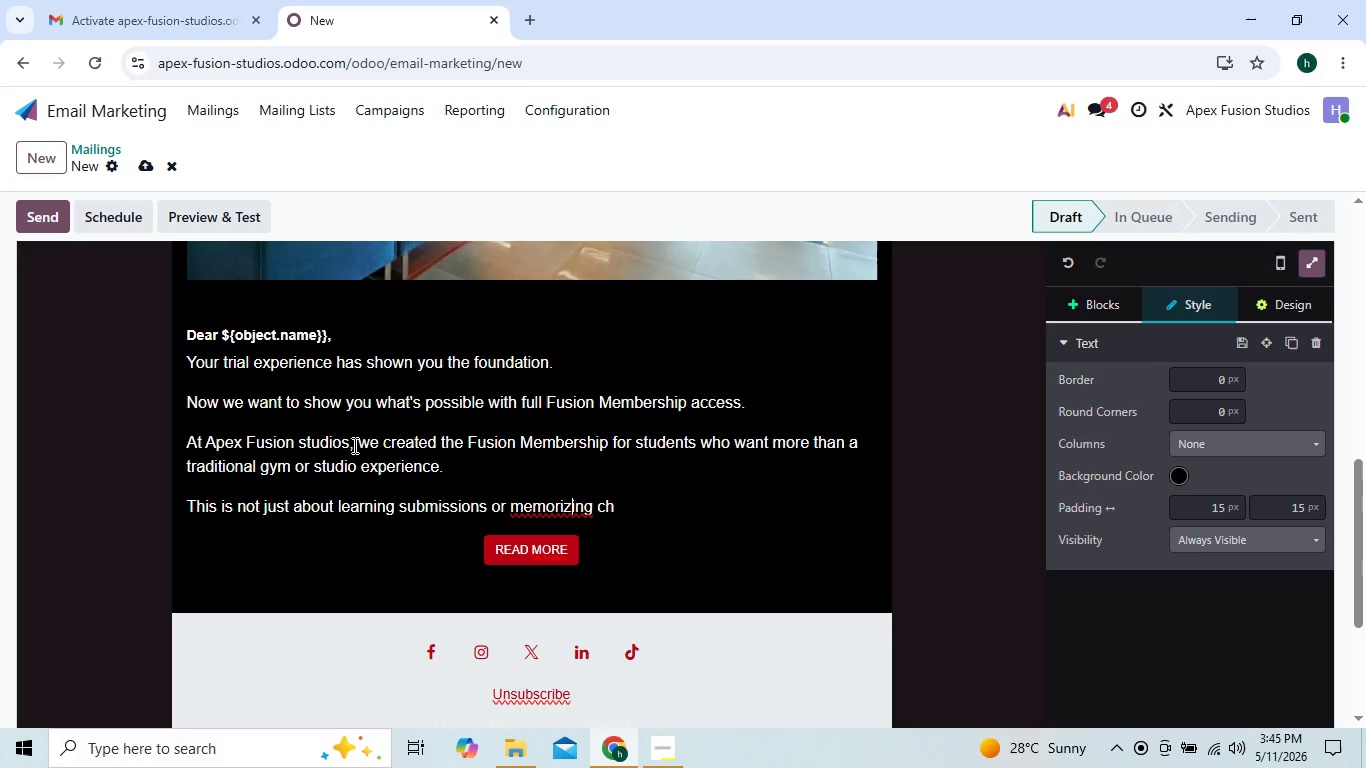 
key(ArrowRight)
 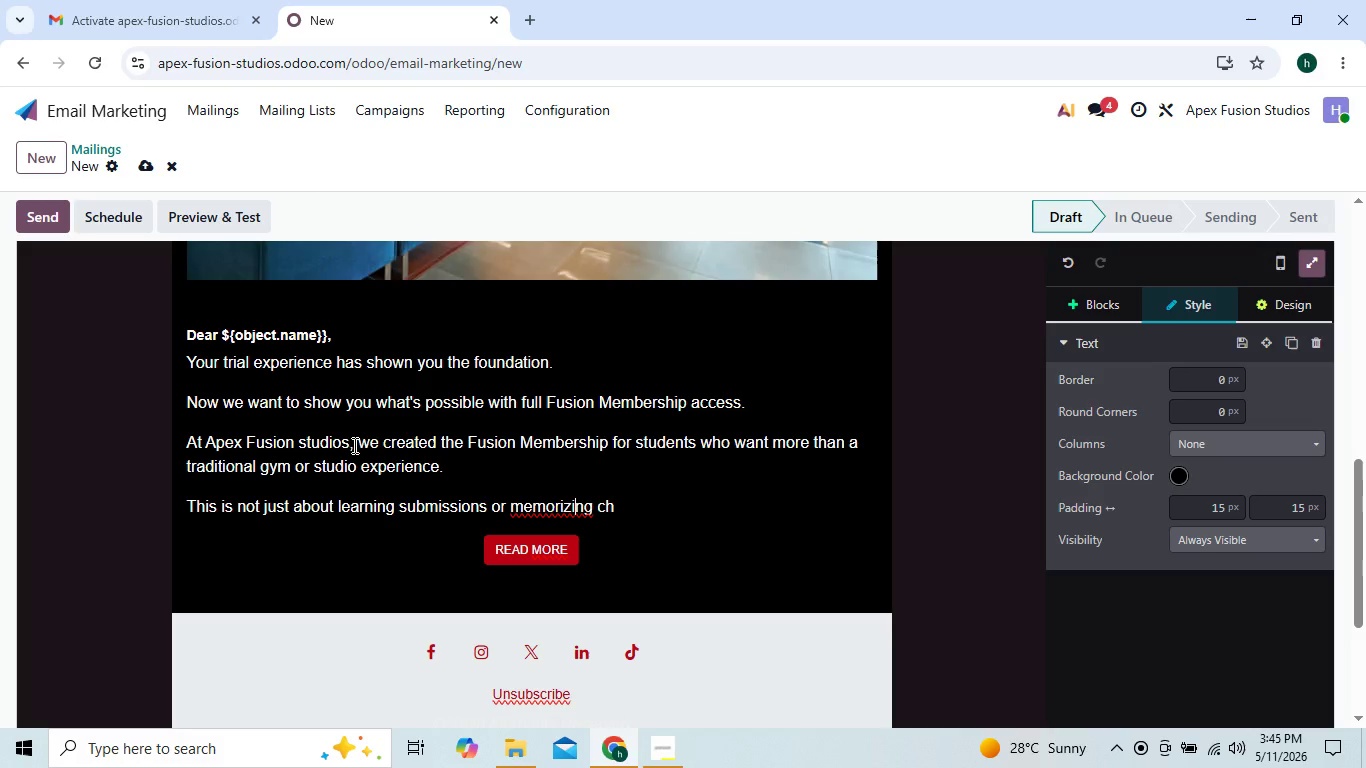 
key(ArrowLeft)
 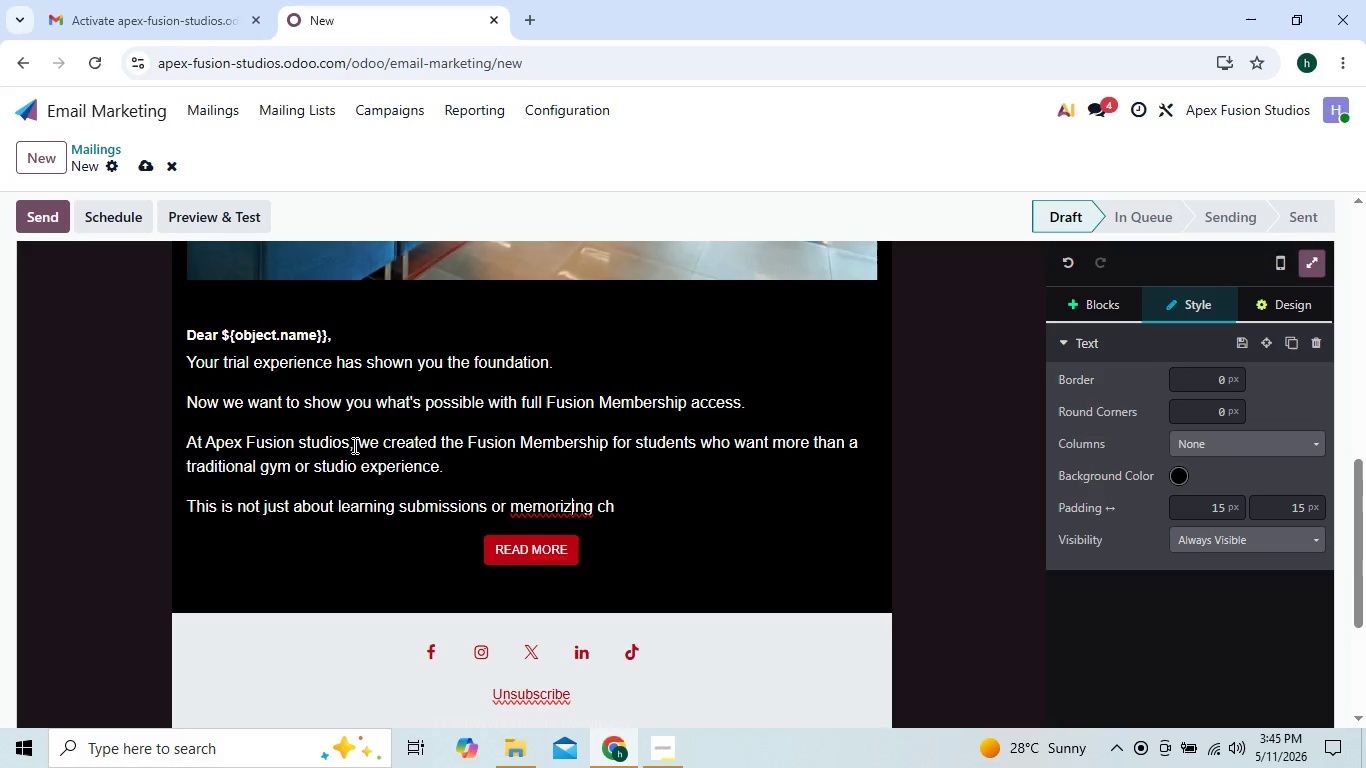 
key(ArrowRight)
 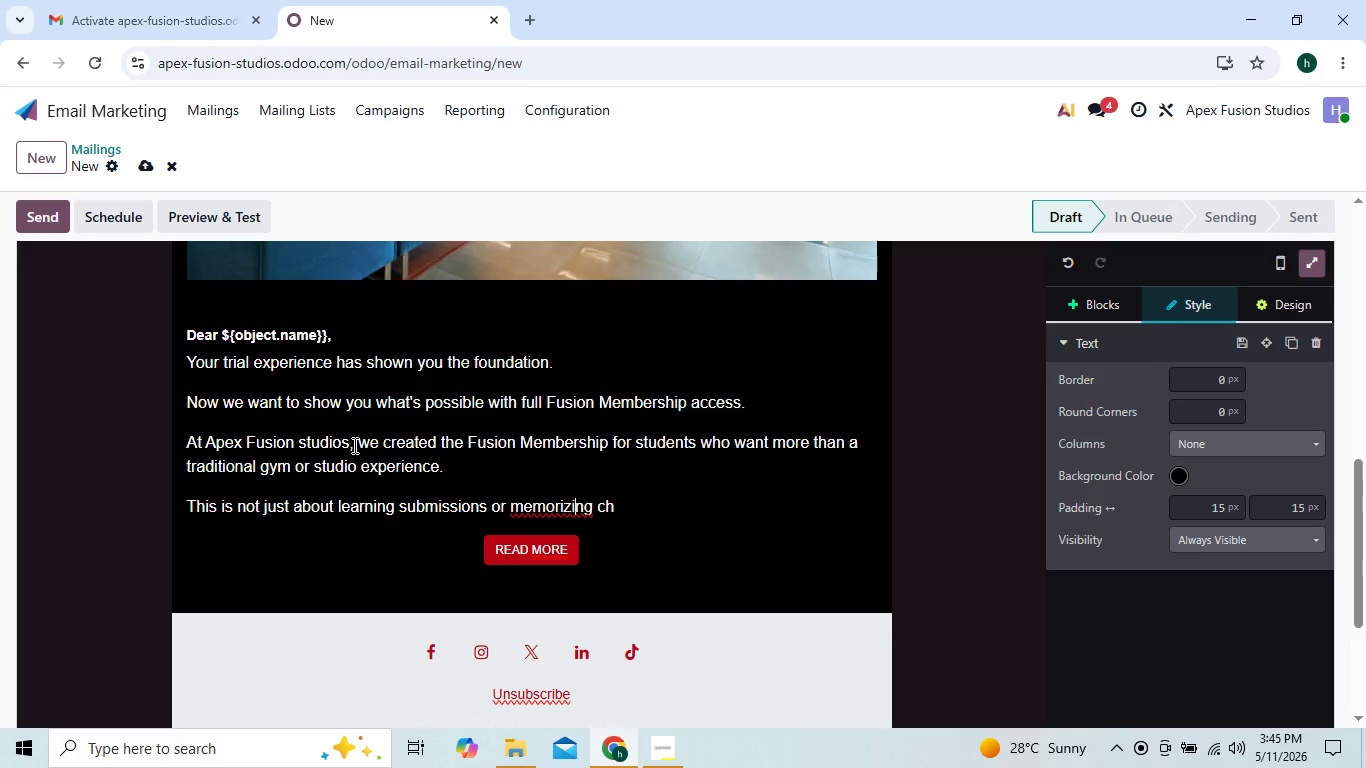 
key(ArrowRight)
 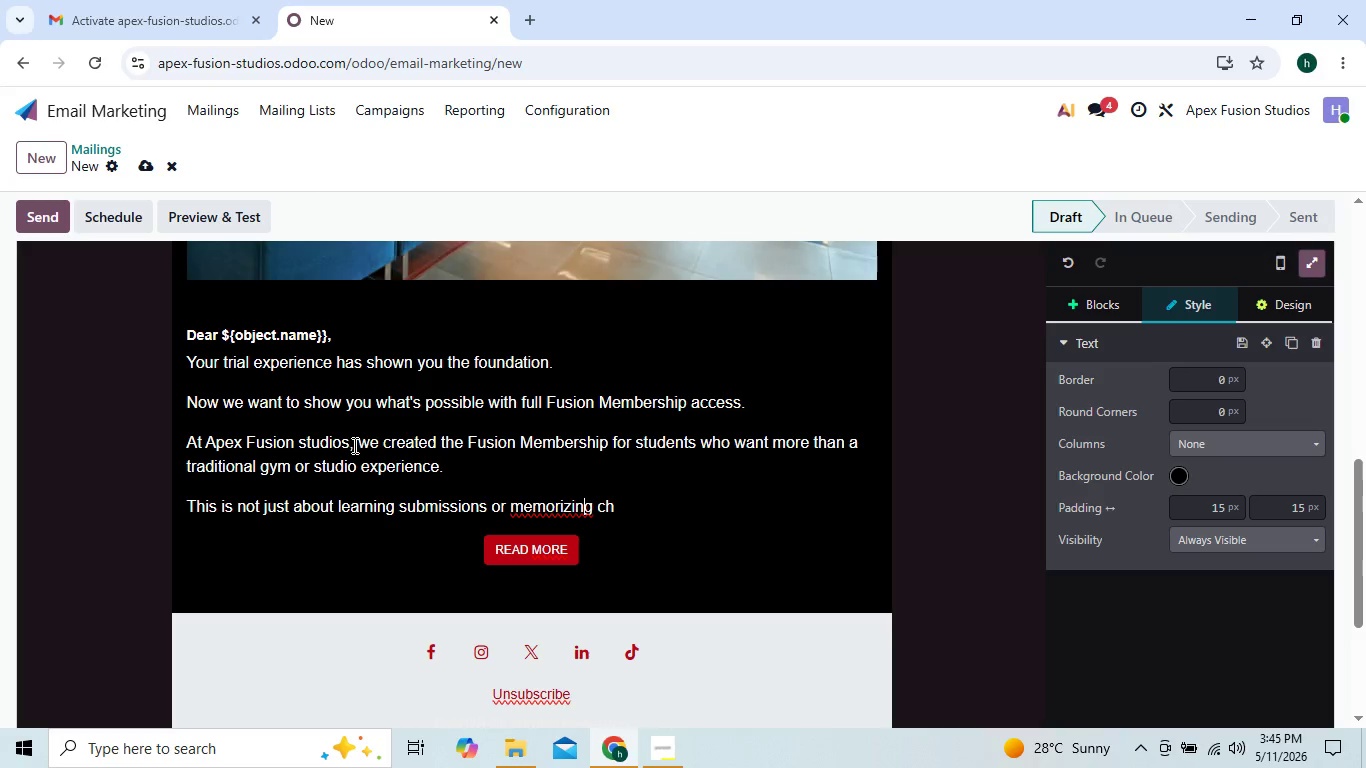 
key(ArrowRight)
 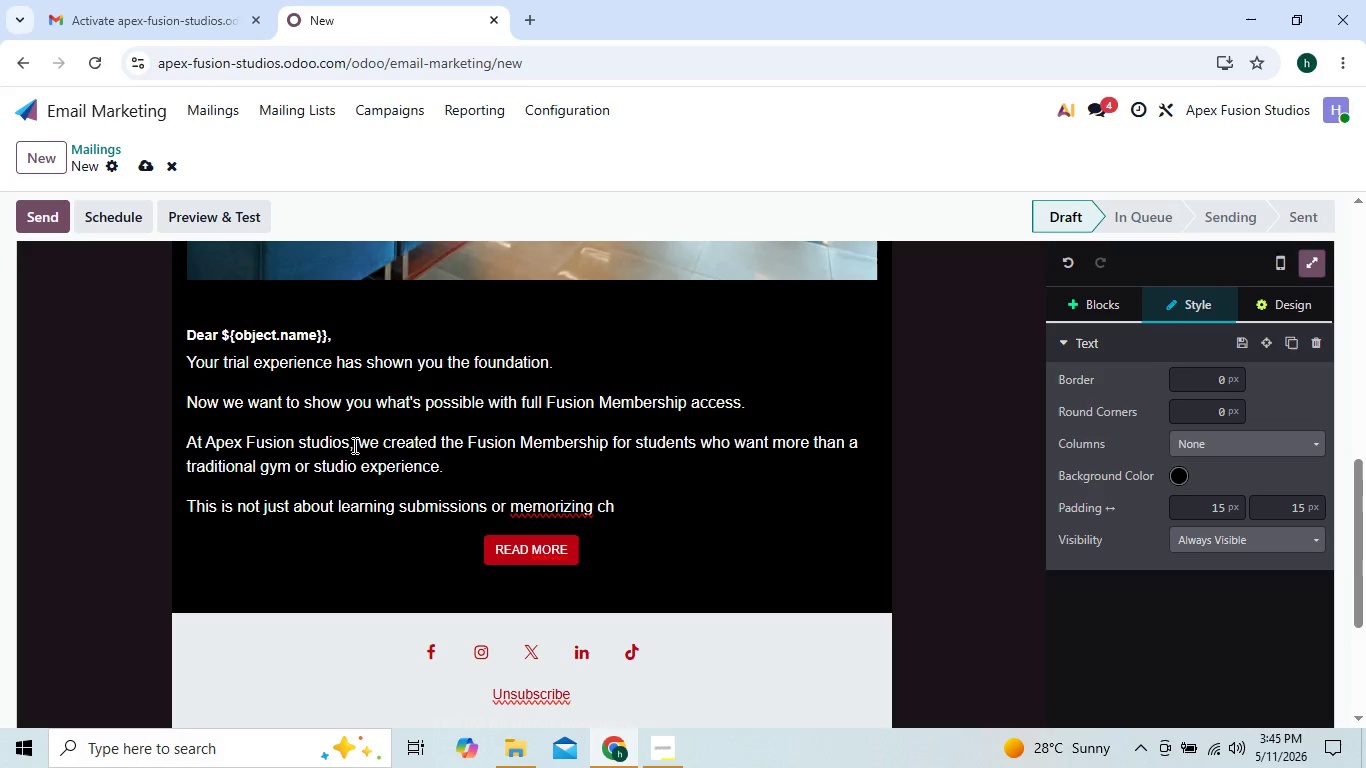 
key(ArrowRight)
 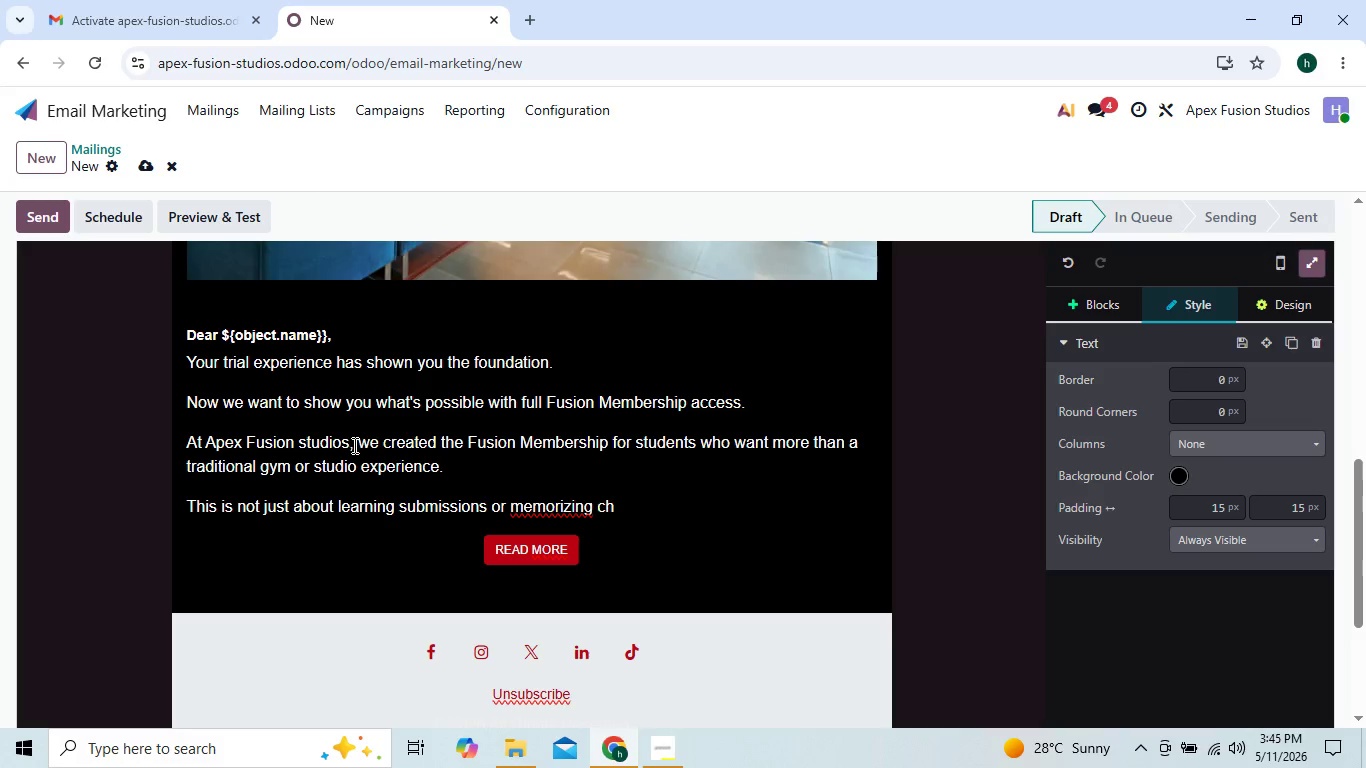 
key(ArrowRight)
 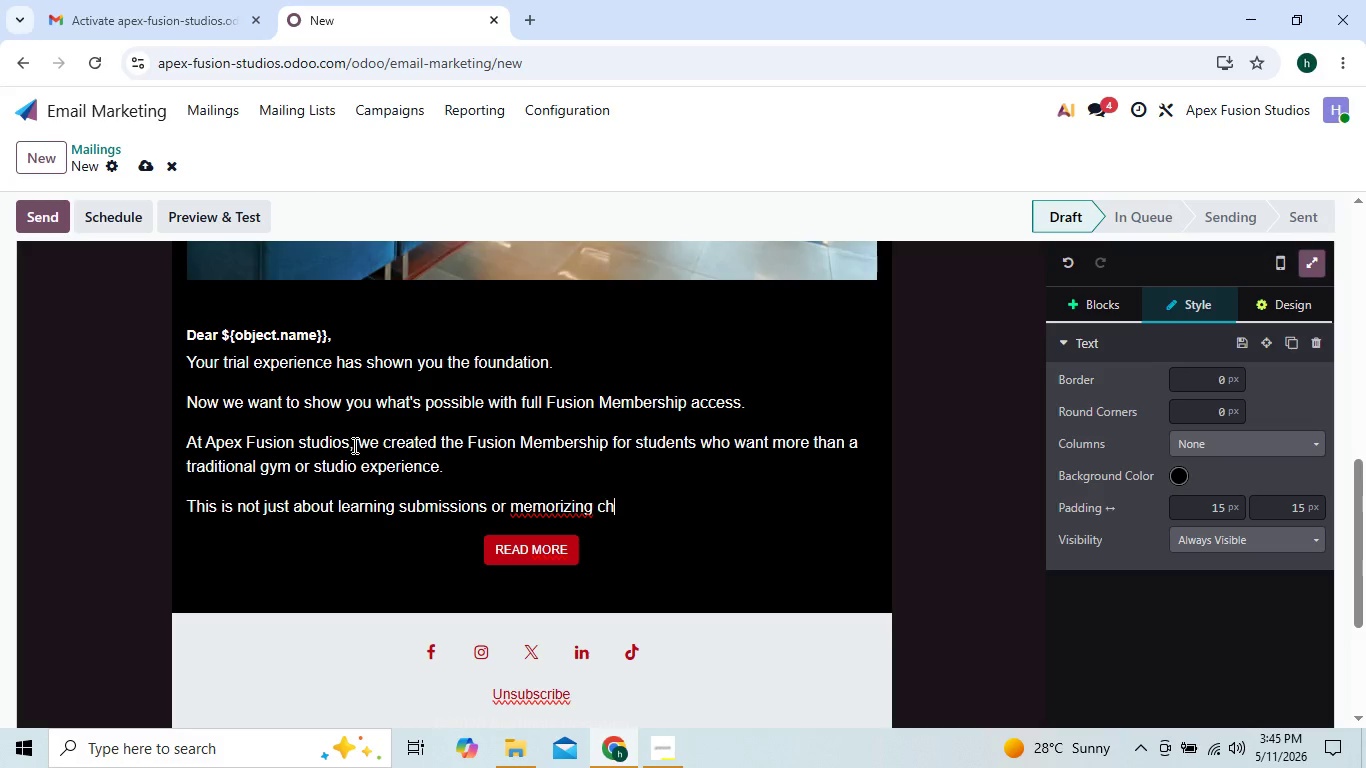 
key(ArrowRight)
 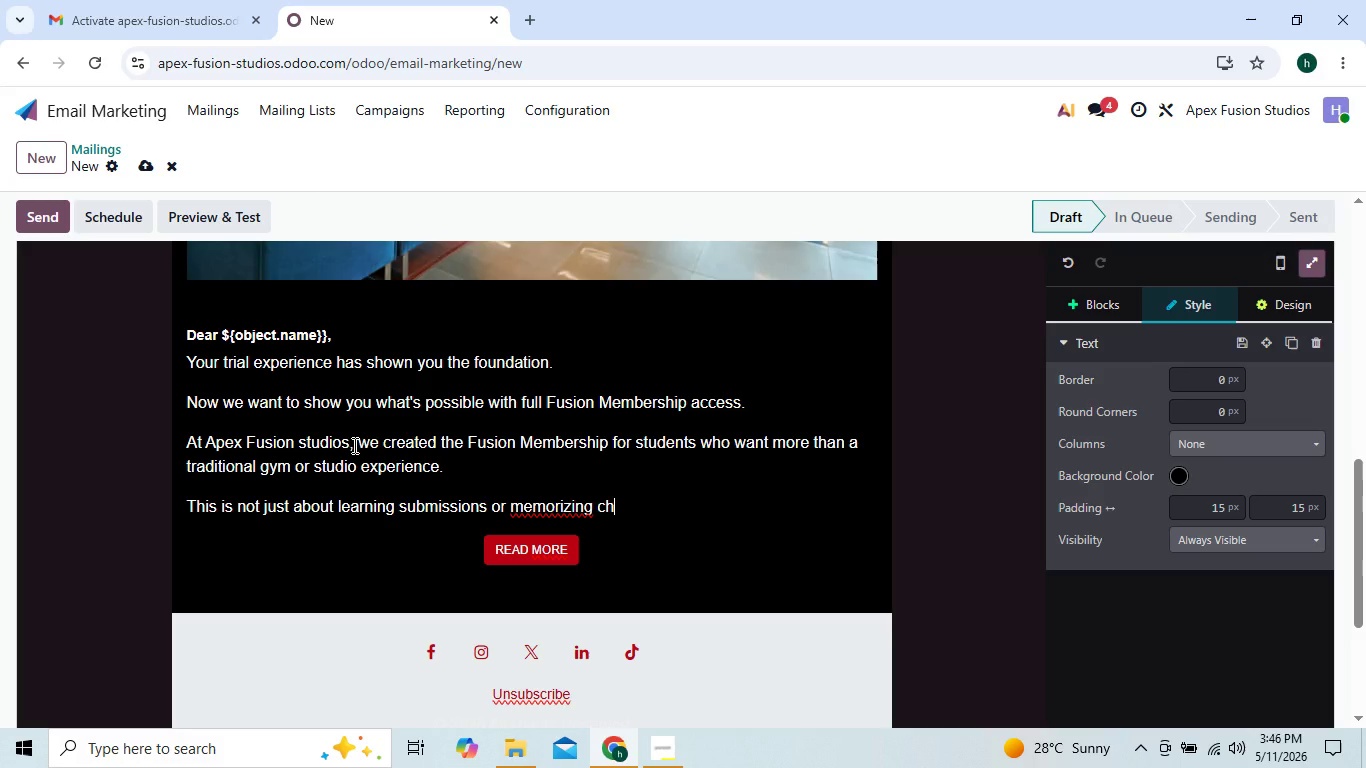 
key(ArrowLeft)
 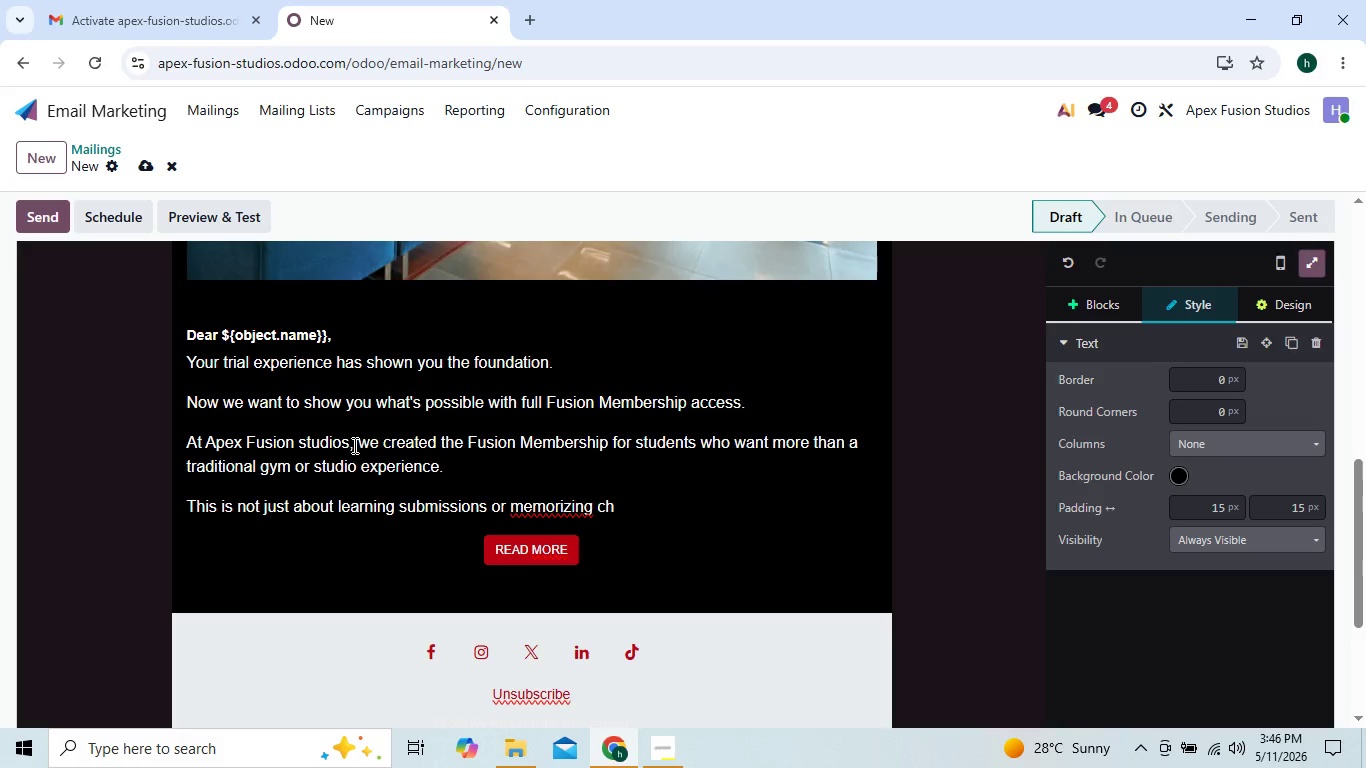 
key(ArrowRight)
 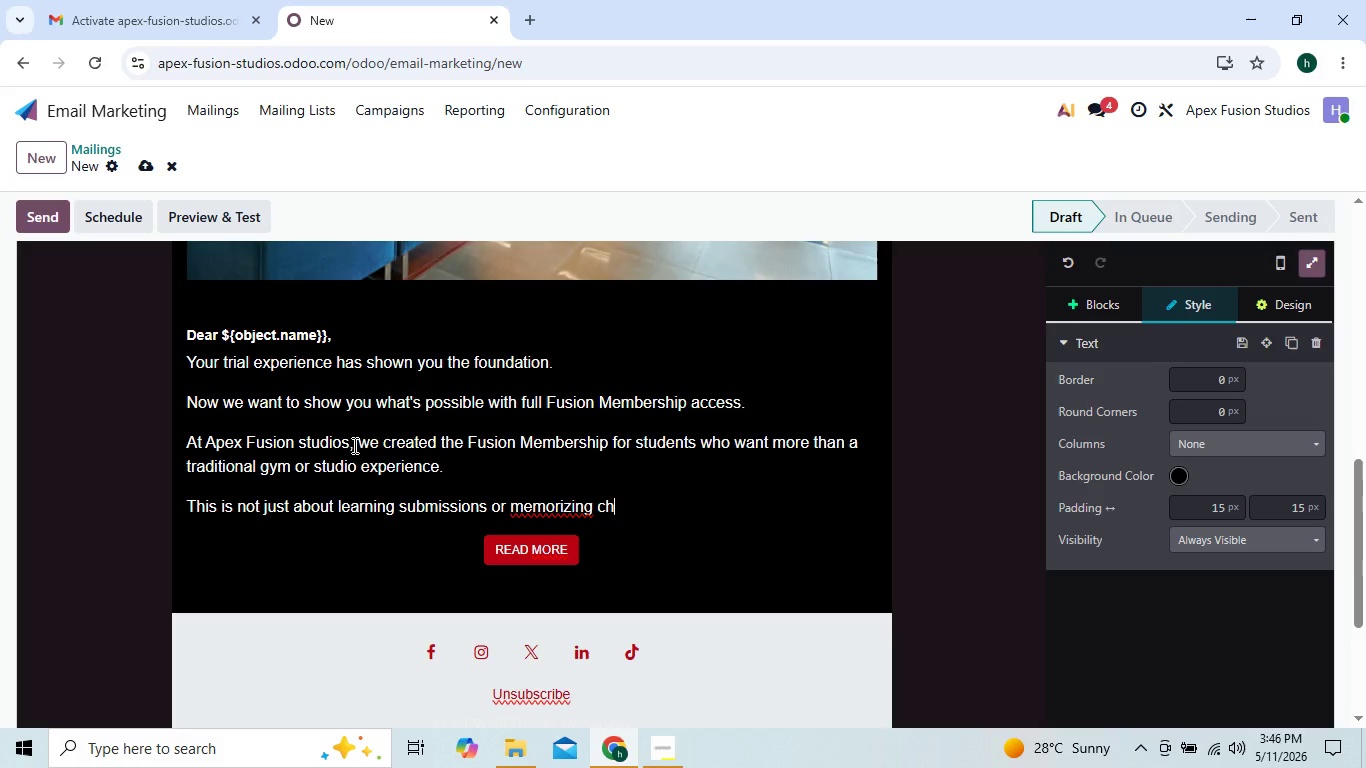 
type(oreograo)
key(Backspace)
type(phy)
 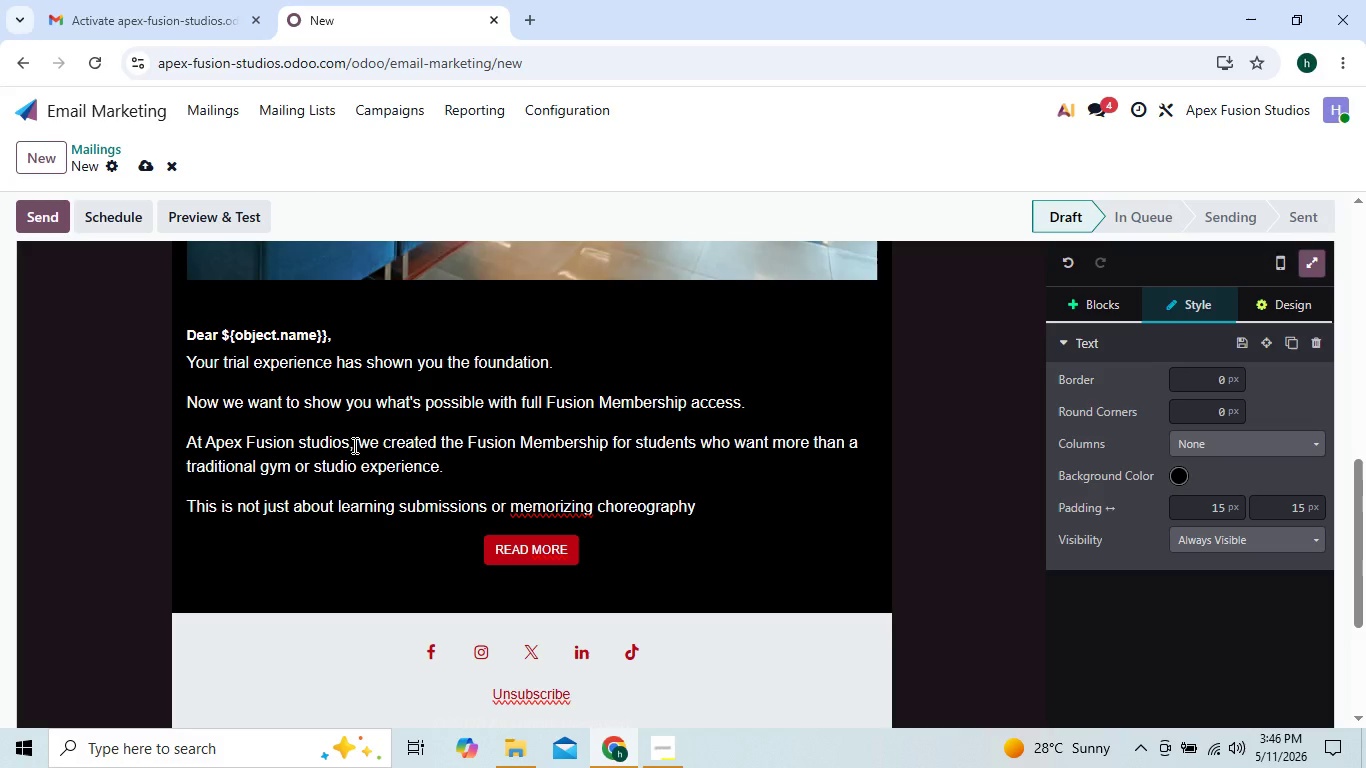 
key(ArrowLeft)
 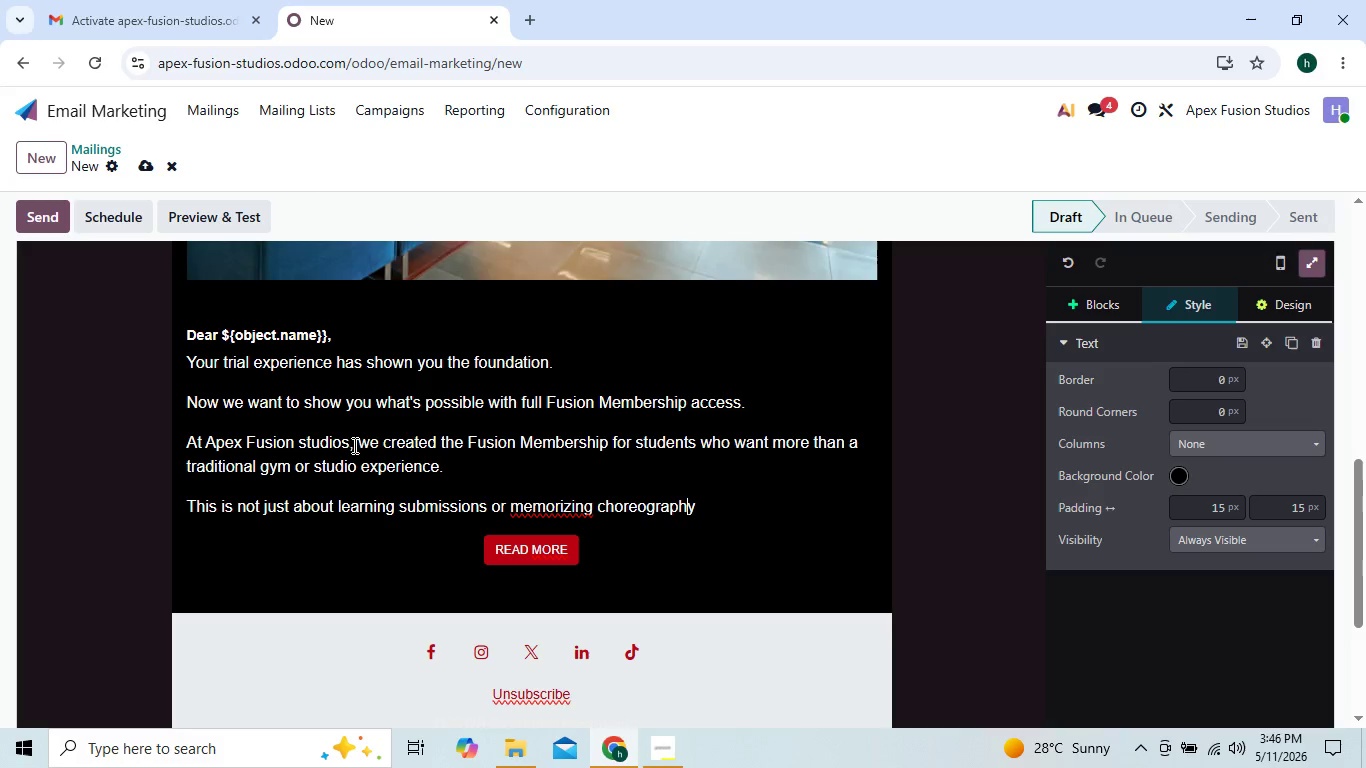 
key(ArrowLeft)
 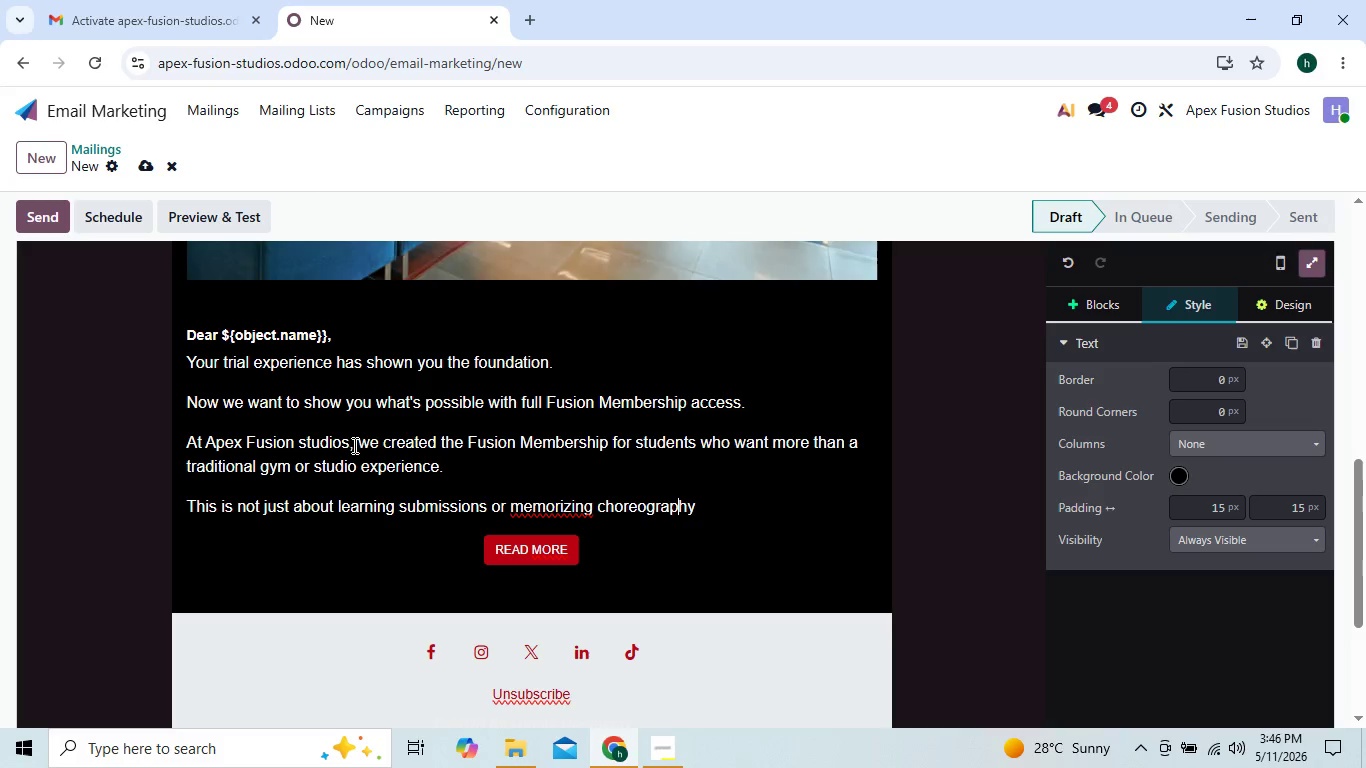 
hold_key(key=ArrowLeft, duration=0.53)
 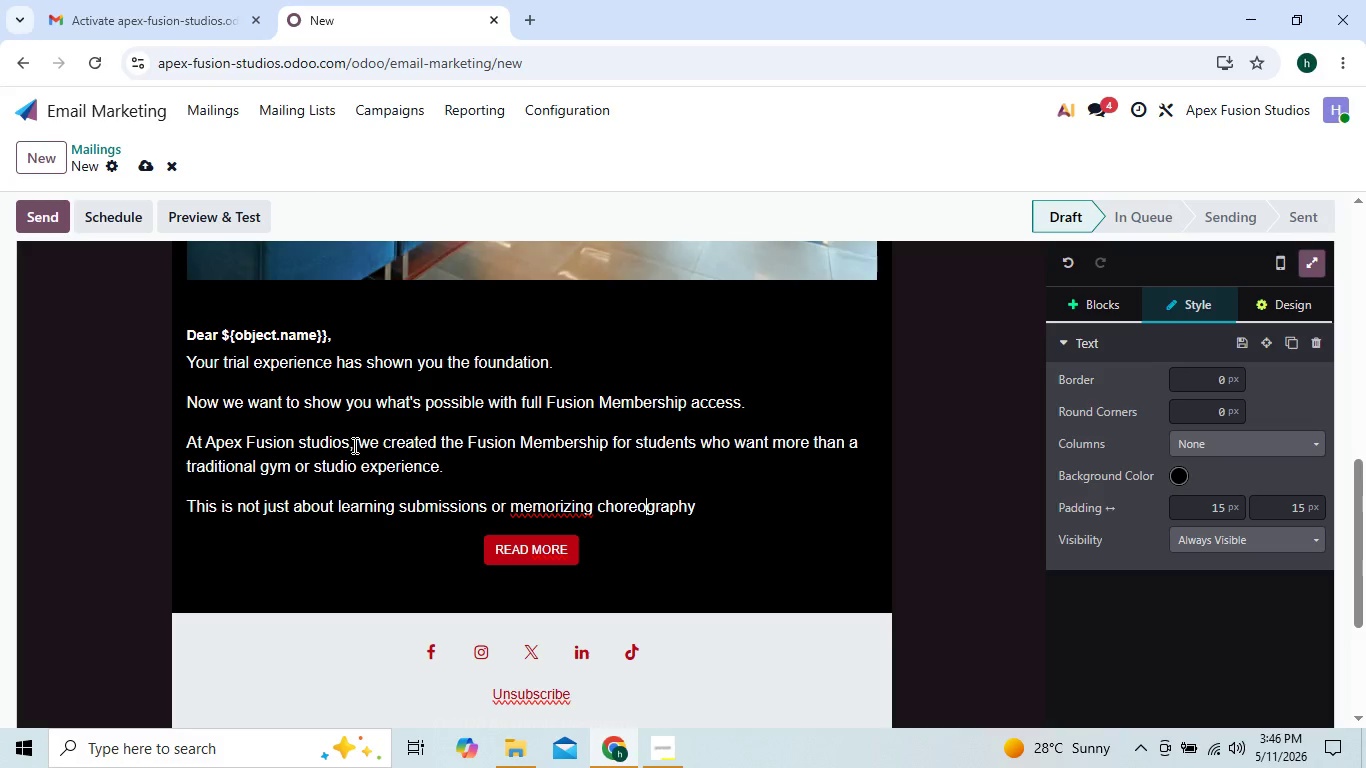 
key(ArrowLeft)
 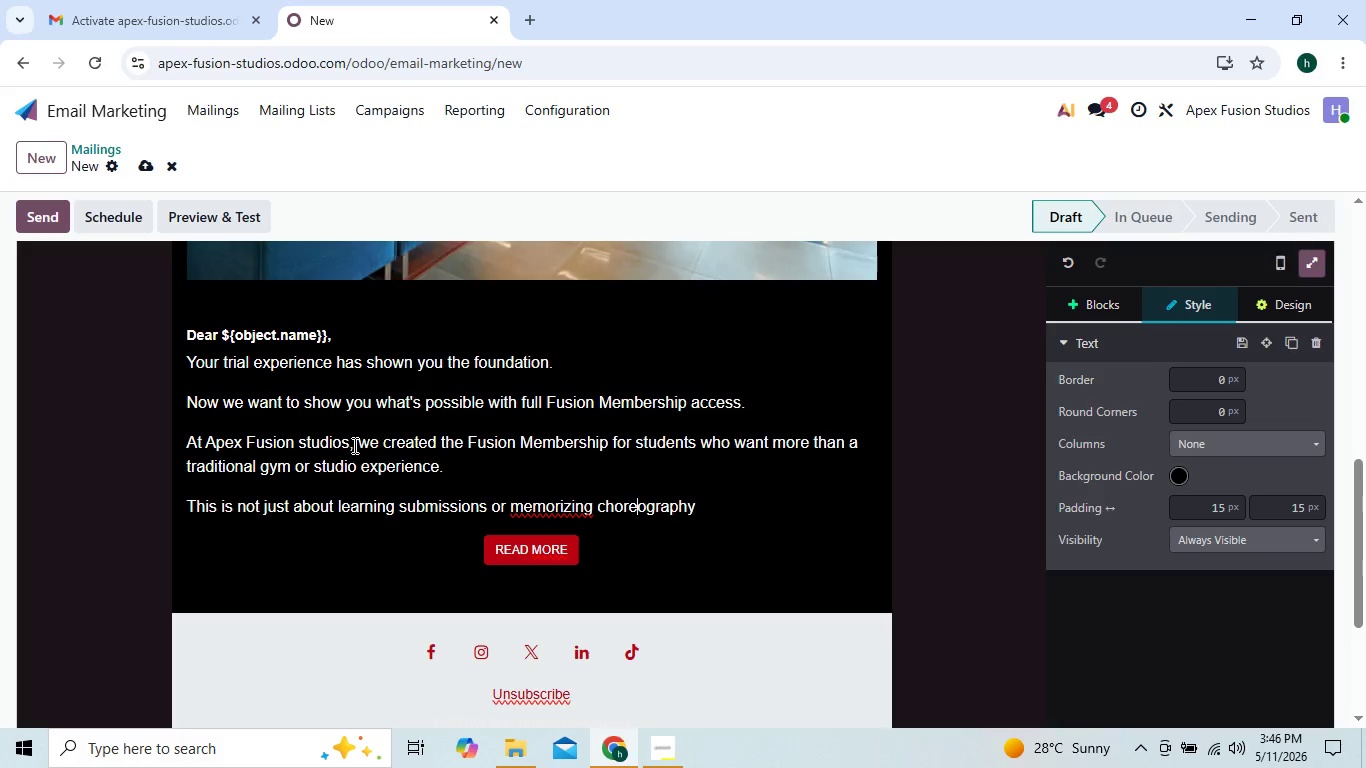 
key(ArrowLeft)
 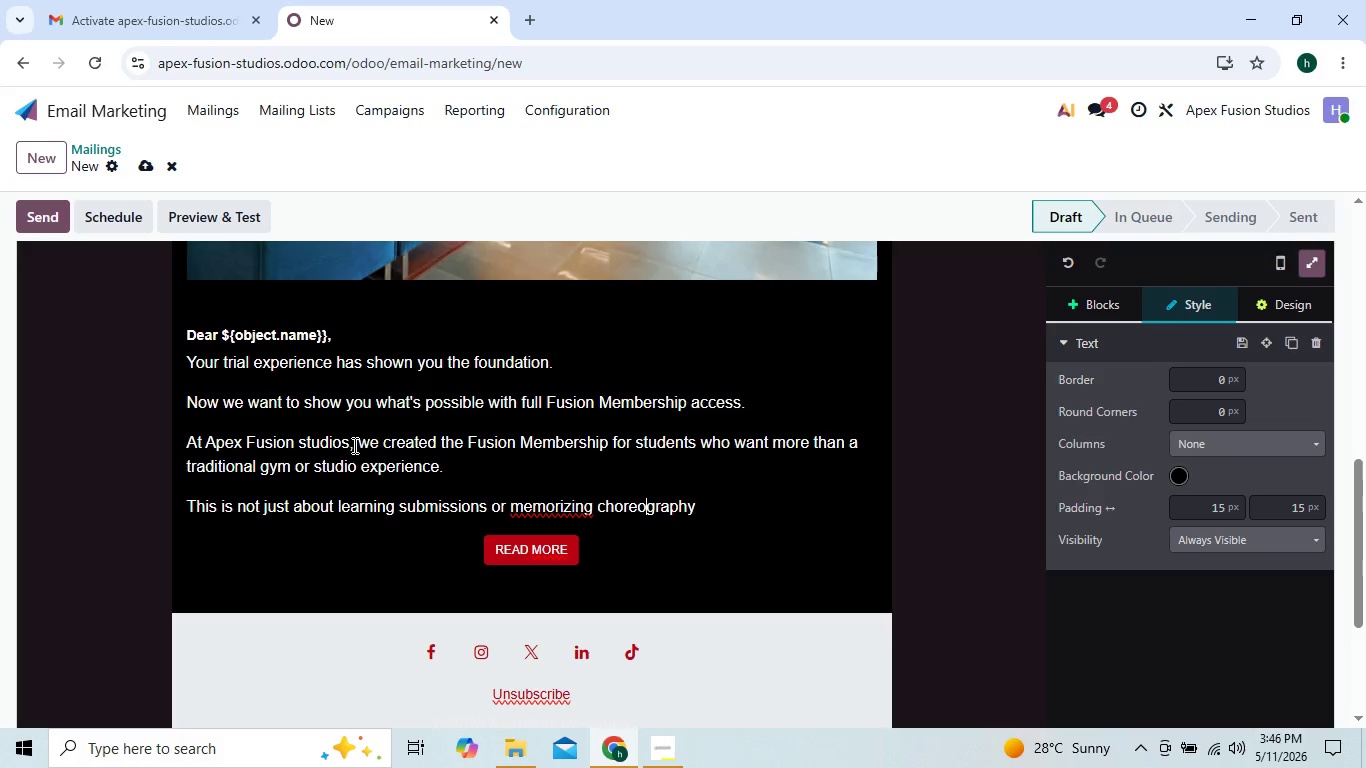 
hold_key(key=ArrowRight, duration=0.61)
 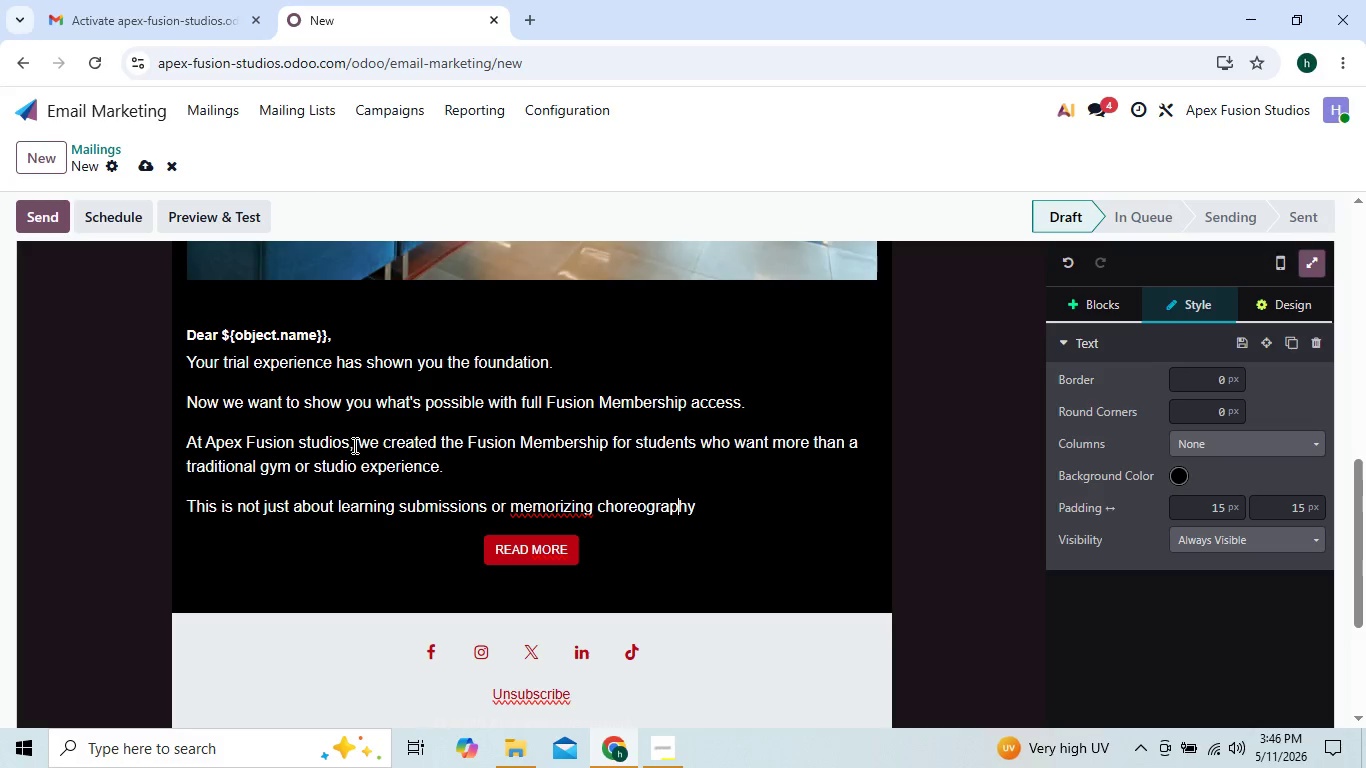 
key(ArrowRight)
 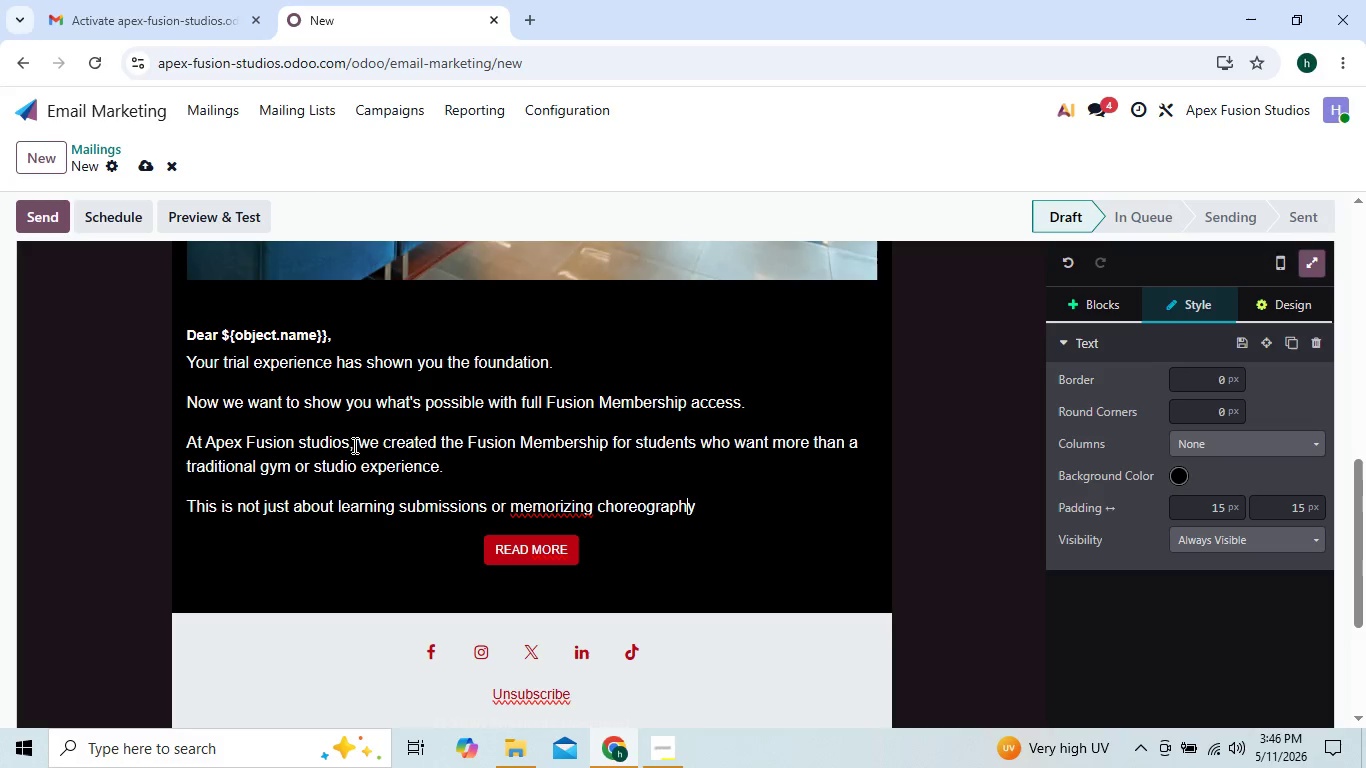 
key(ArrowRight)
 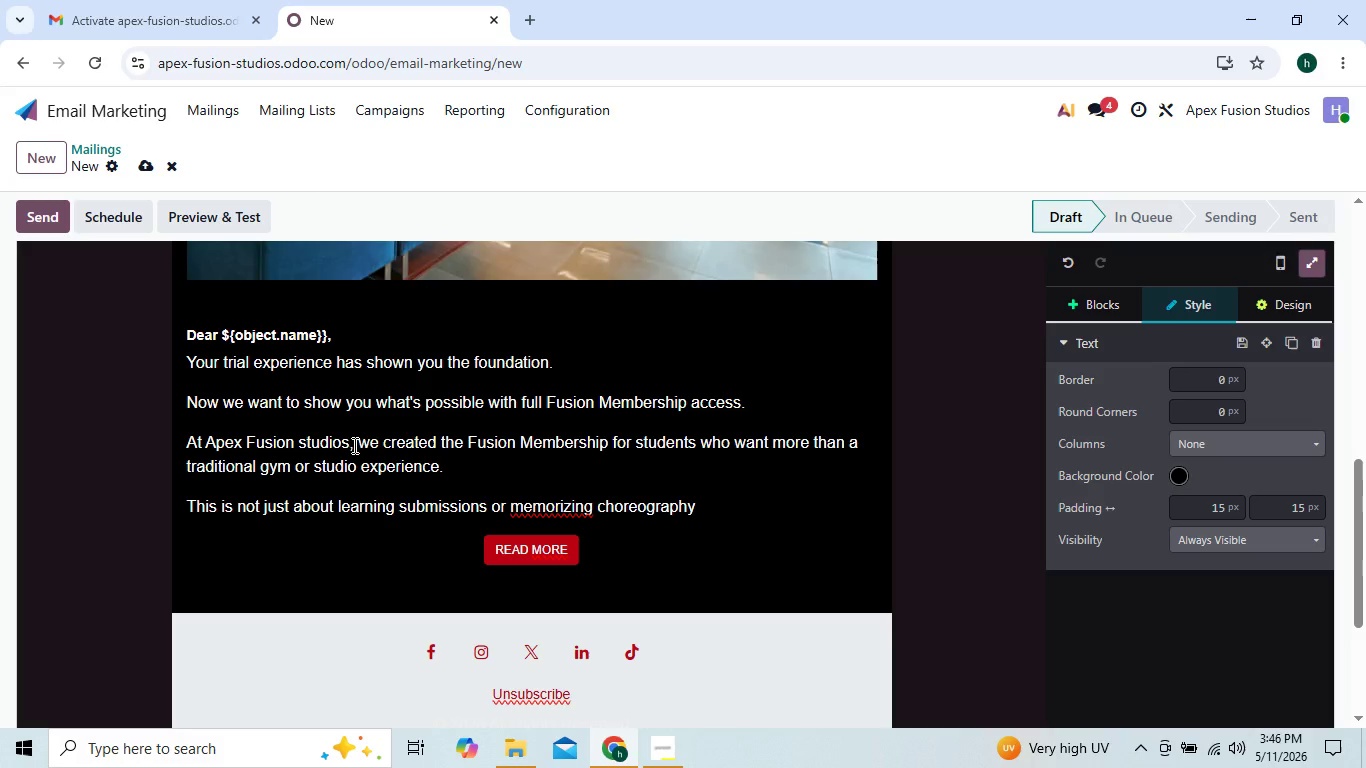 
key(Period)
 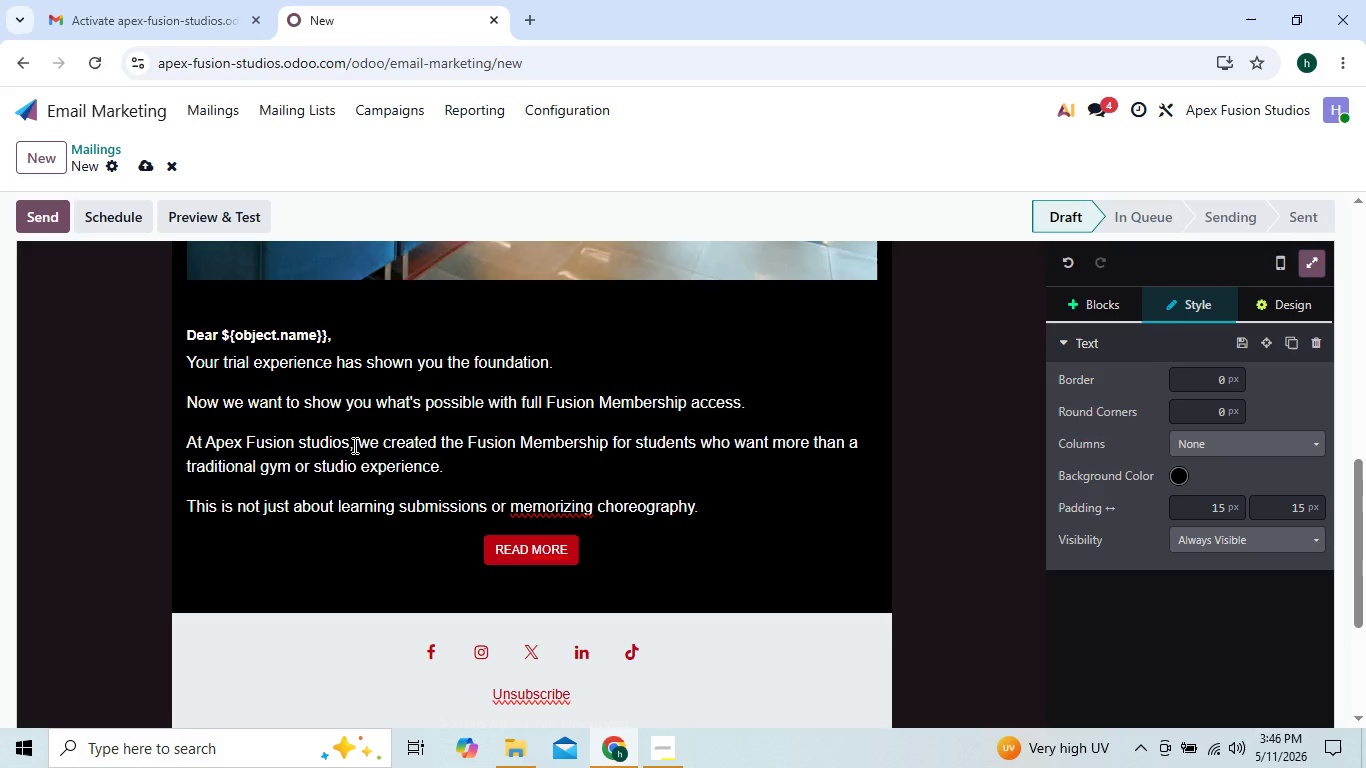 
key(Enter)
 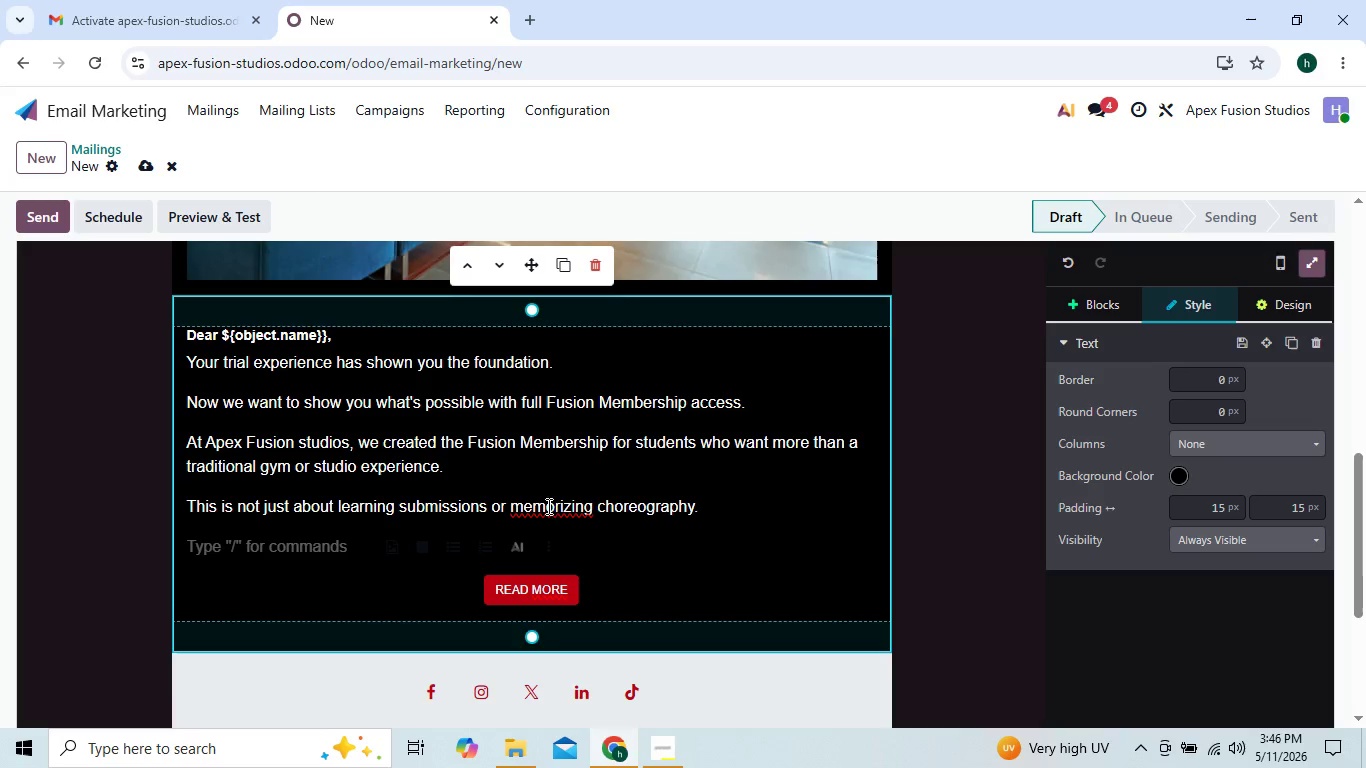 
right_click([544, 509])
 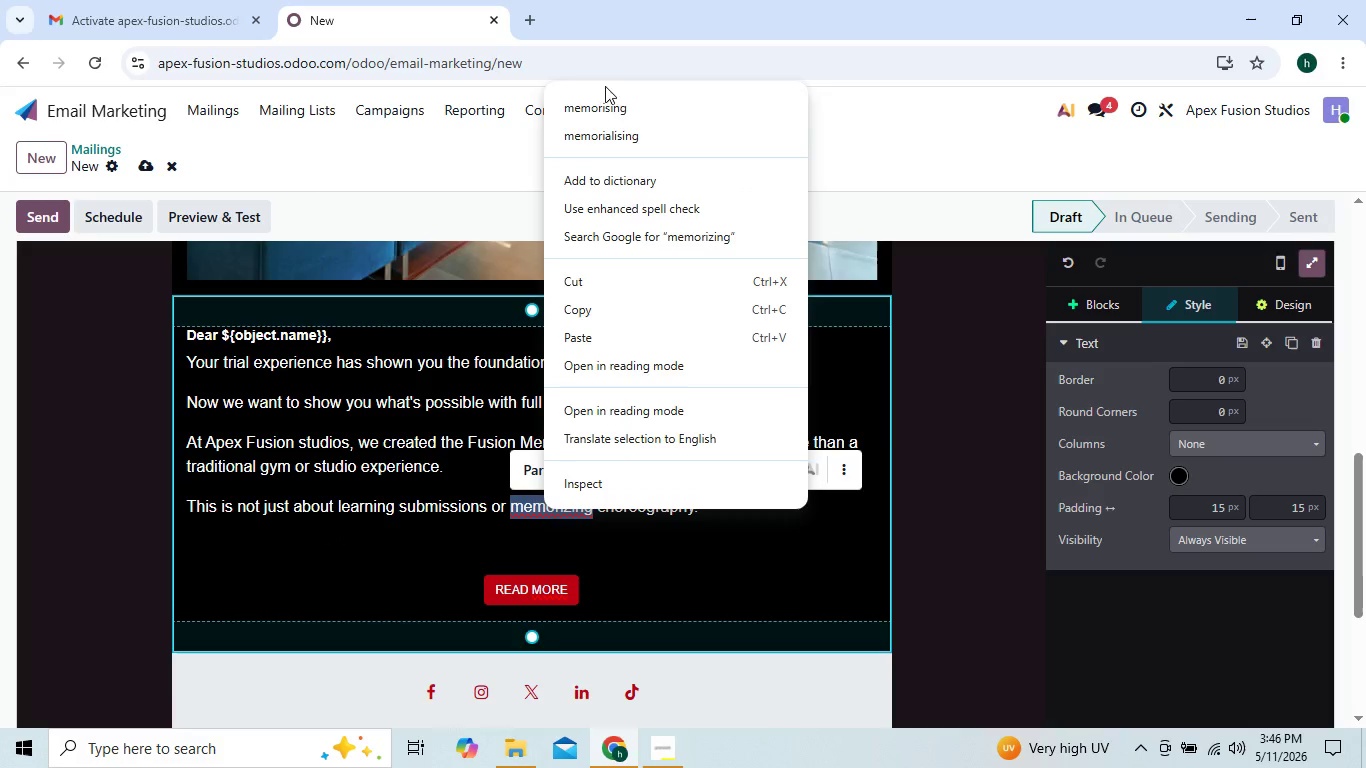 
left_click([605, 115])
 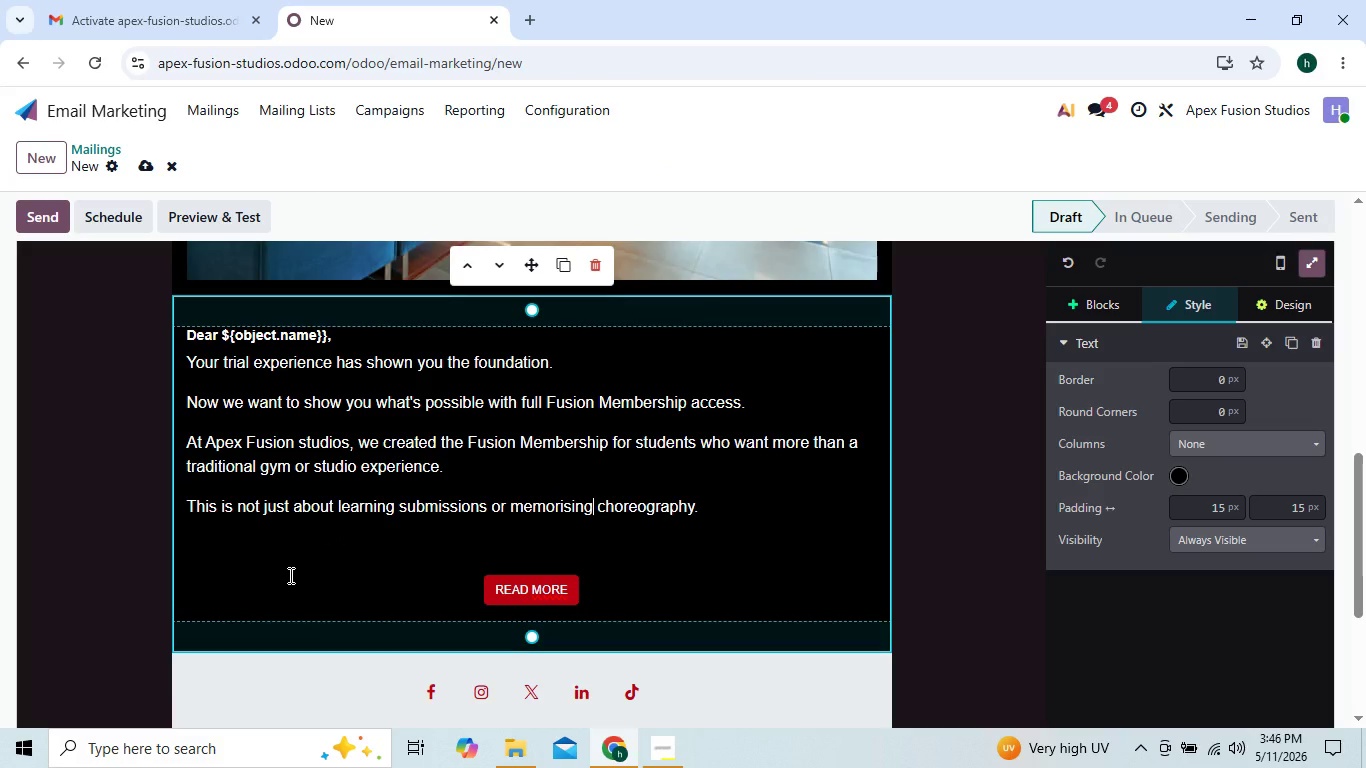 
type(It's )
key(Backspace)
key(Backspace)
key(Backspace)
key(Backspace)
 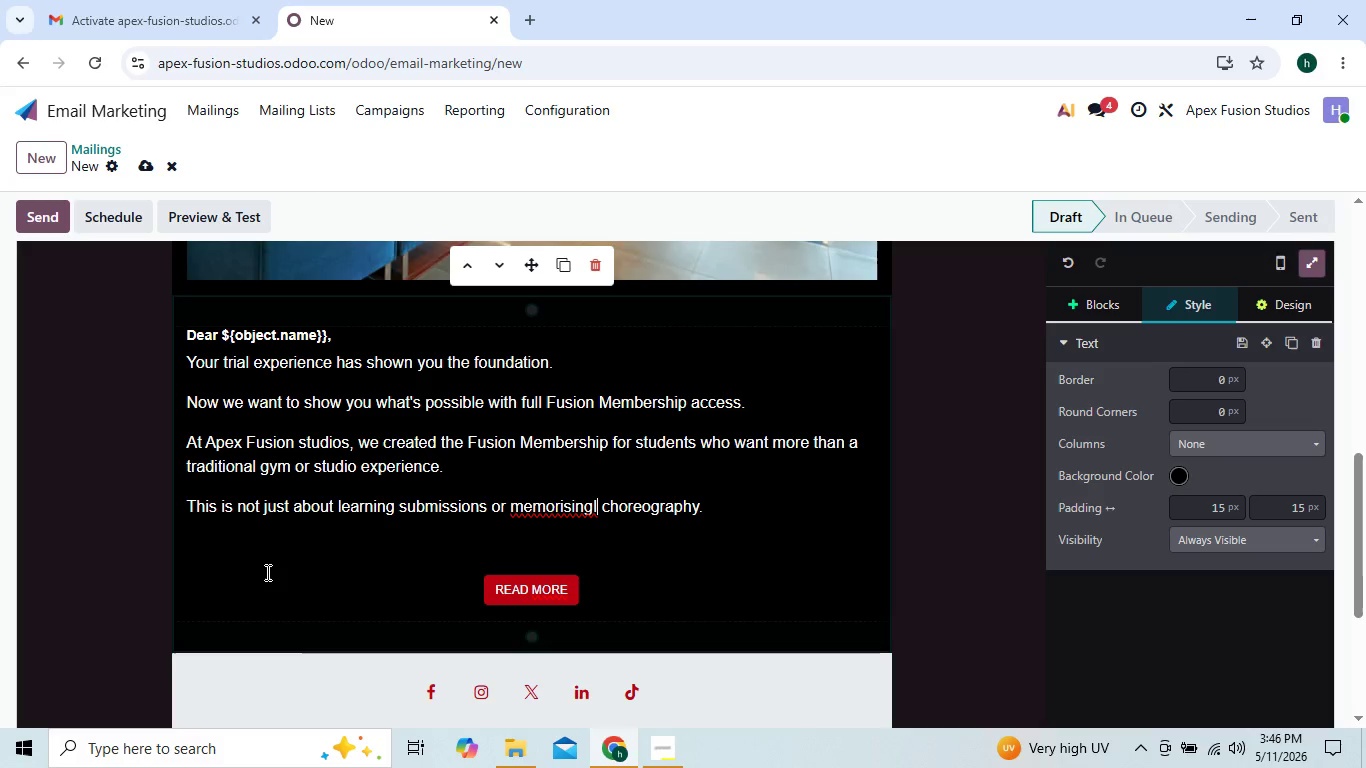 
left_click([259, 568])
 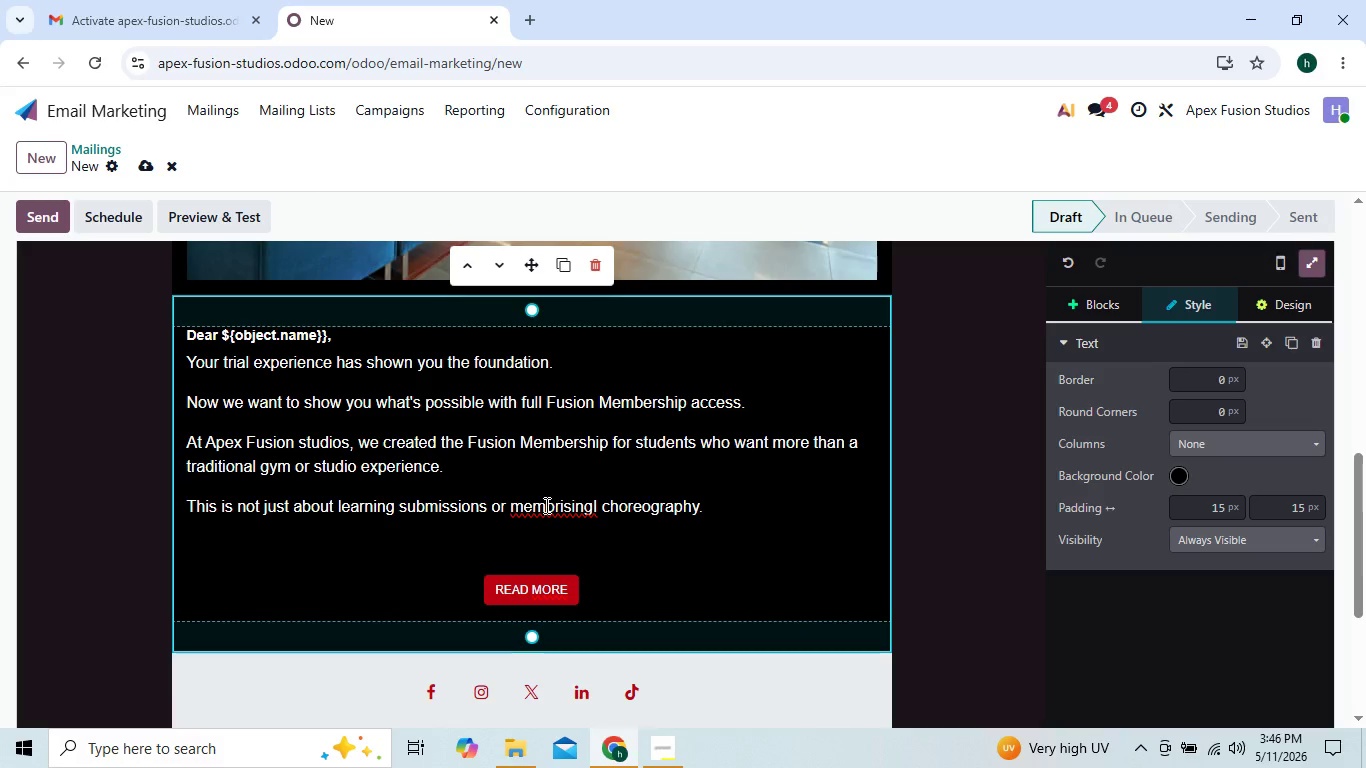 
left_click([600, 508])
 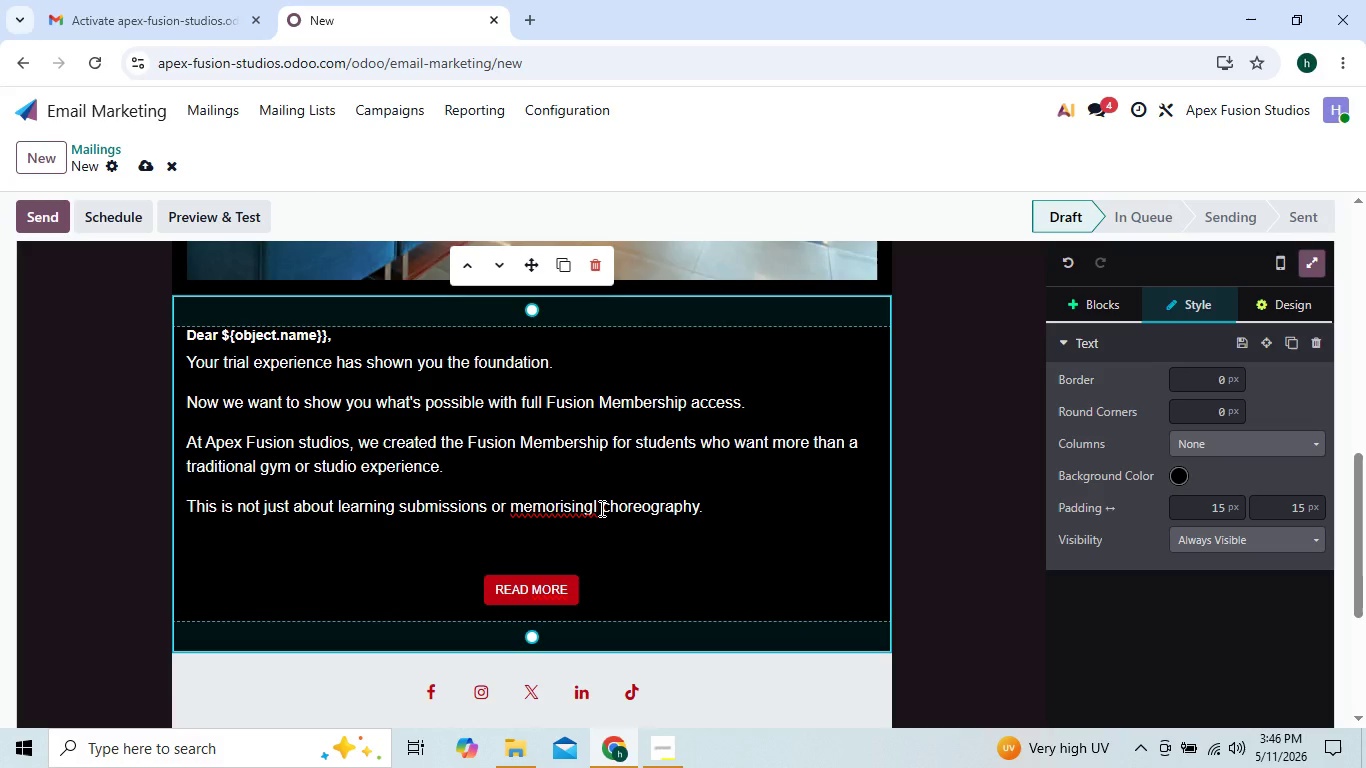 
key(Backspace)
 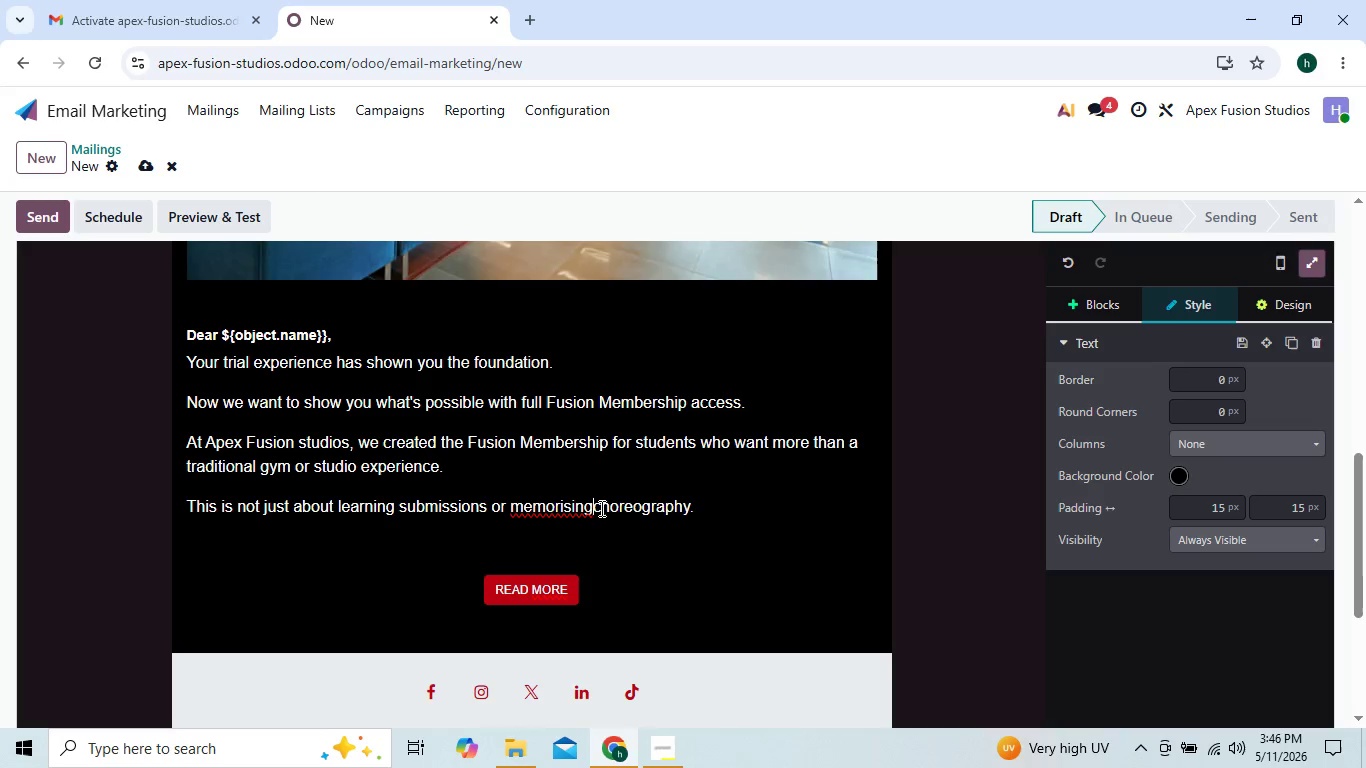 
key(Backspace)
 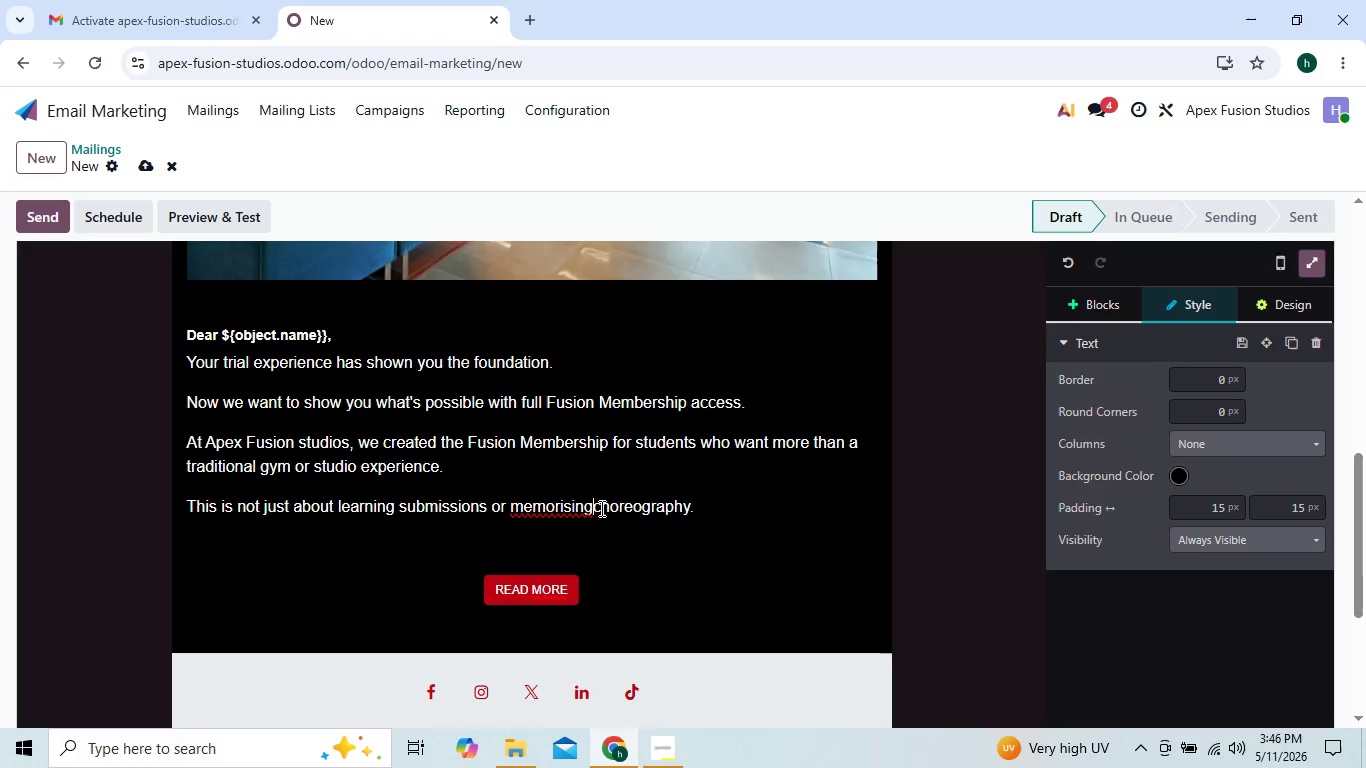 
key(Space)
 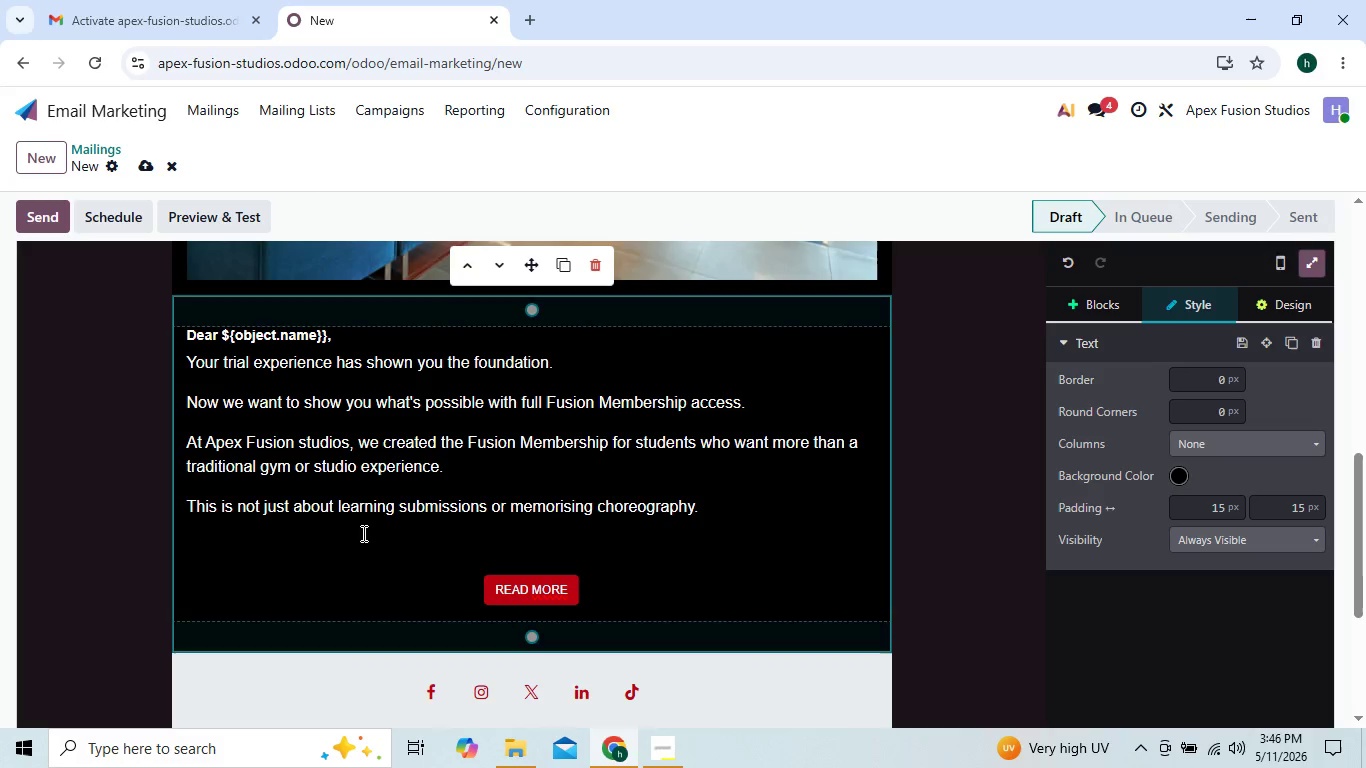 
left_click([292, 555])
 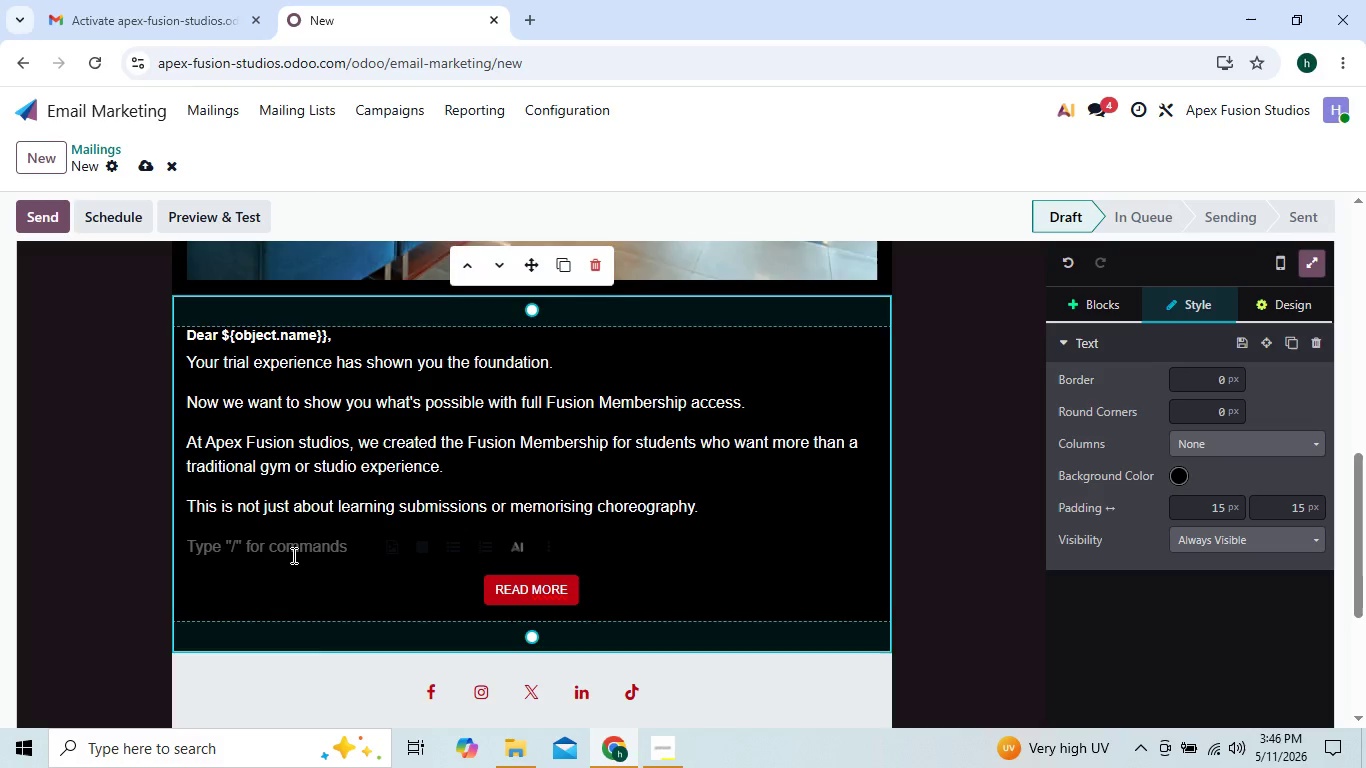 
type(It's)
 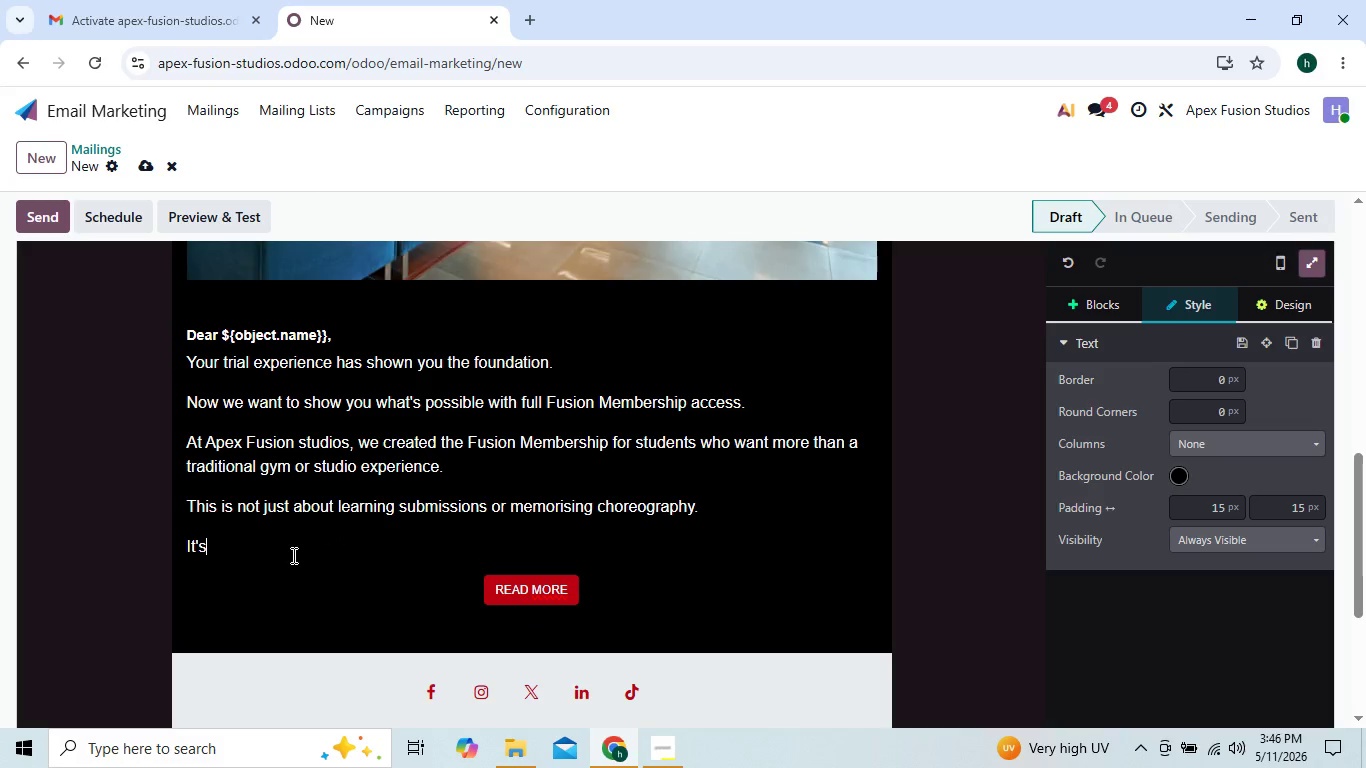 
type(ab)
key(Backspace)
key(Backspace)
type( about becoming a cop)
key(Backspace)
type(mplete)
 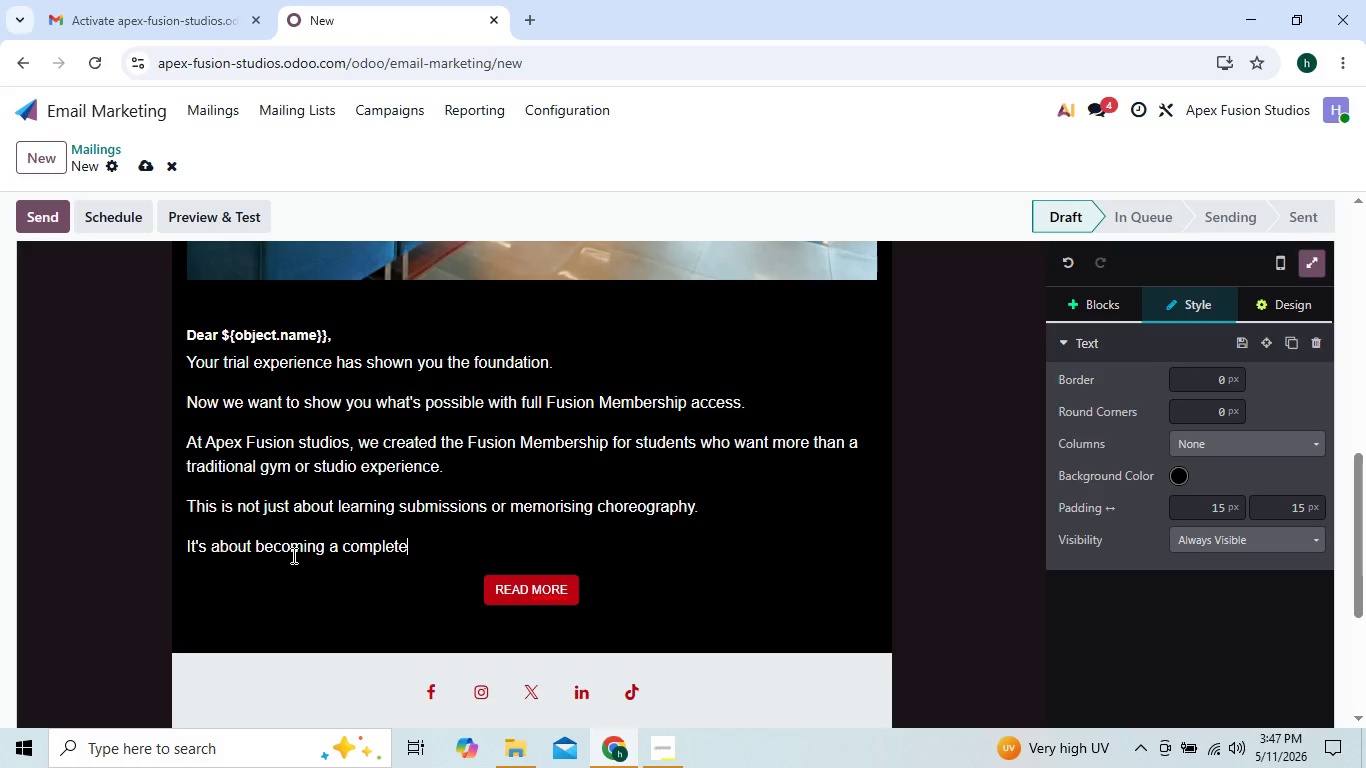 
type( athlete.)
 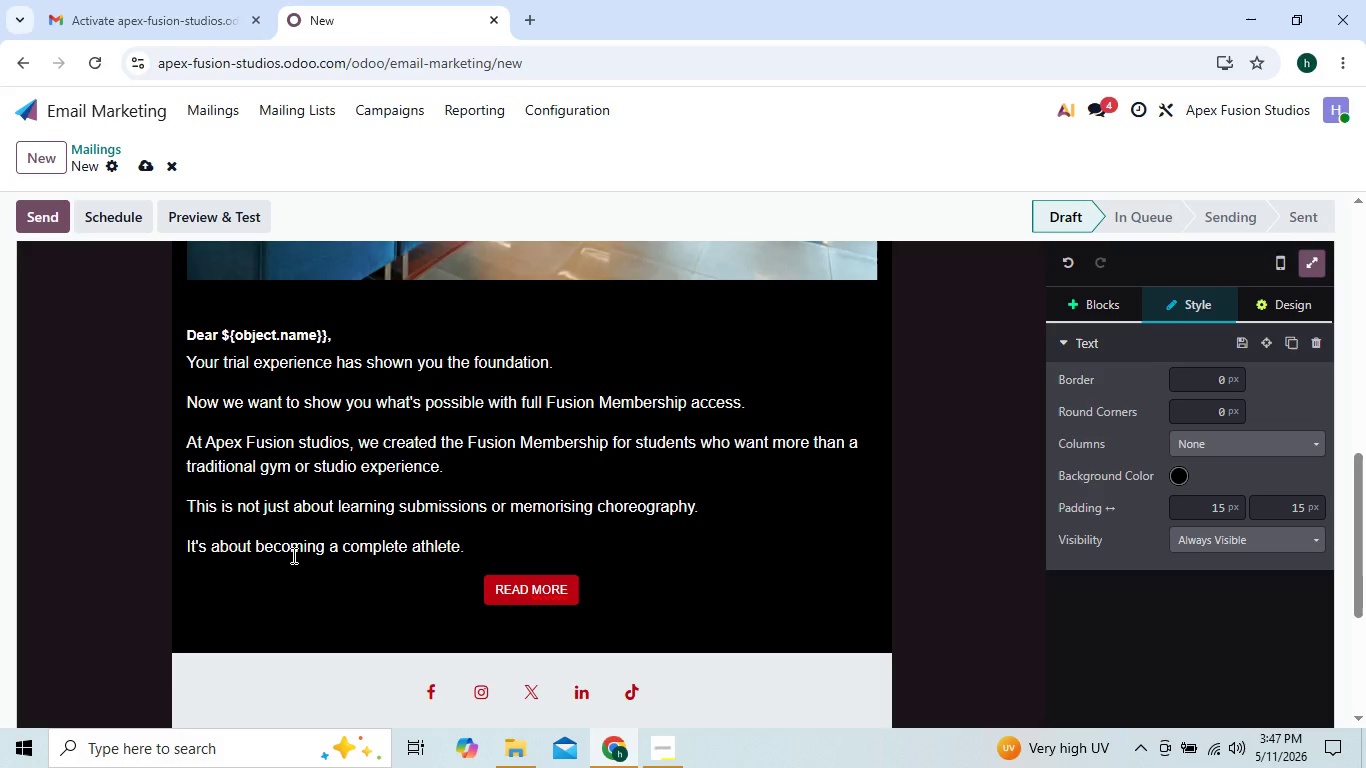 
key(Enter)
 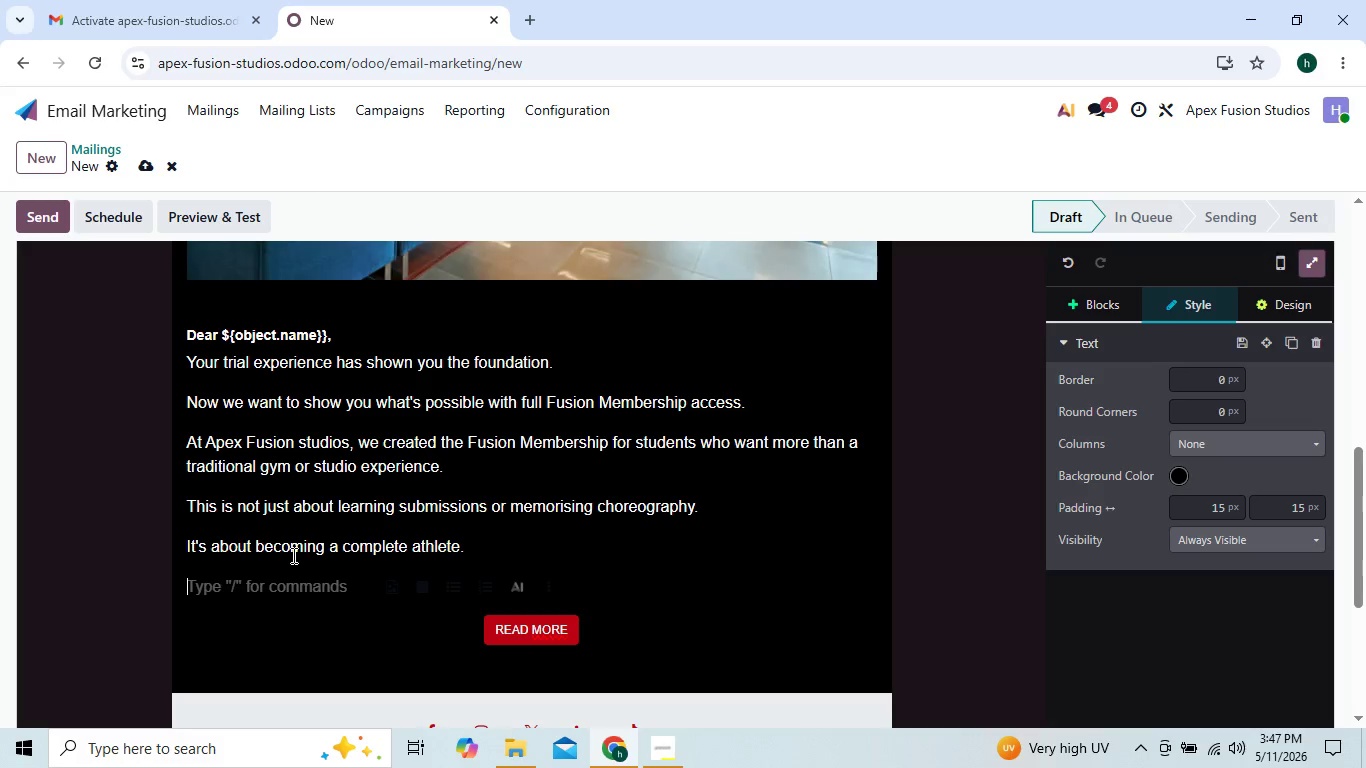 
type(As someone interesed )
 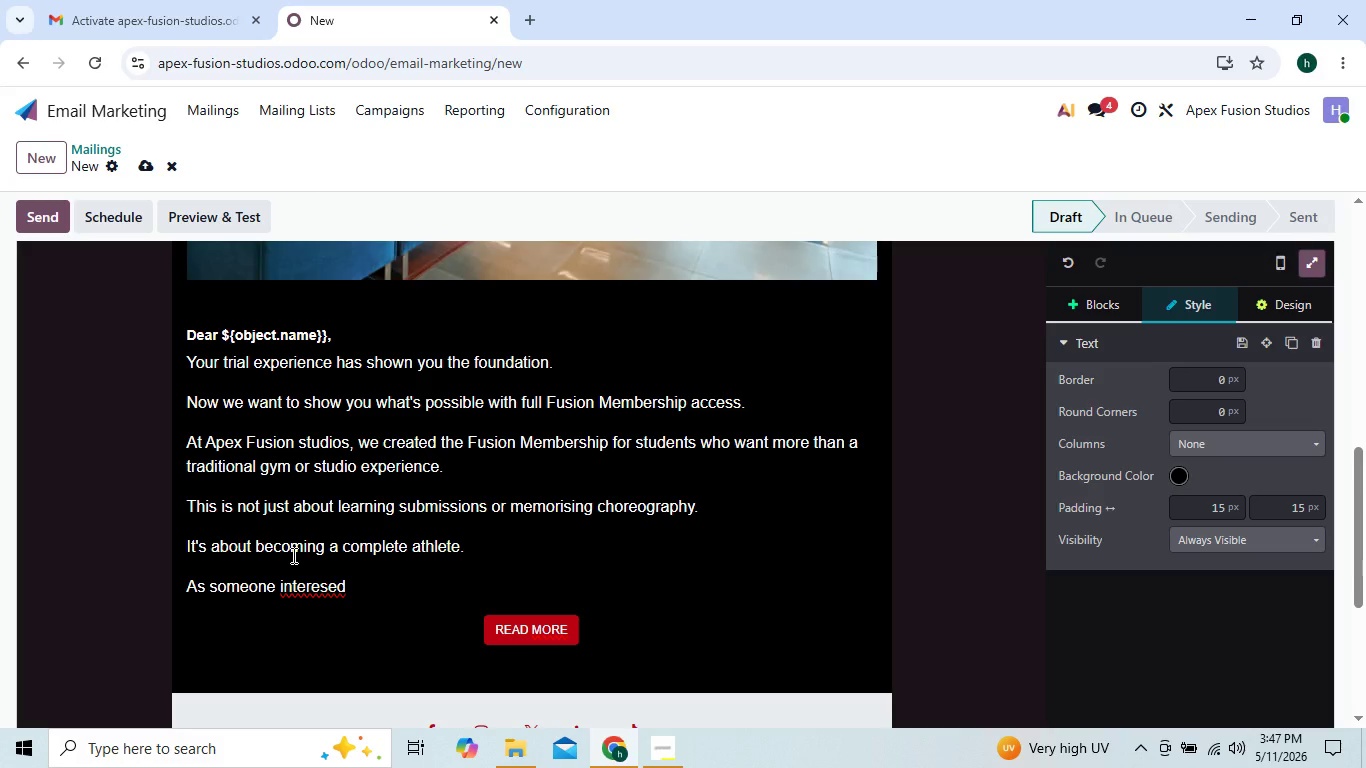 
key(ArrowLeft)
 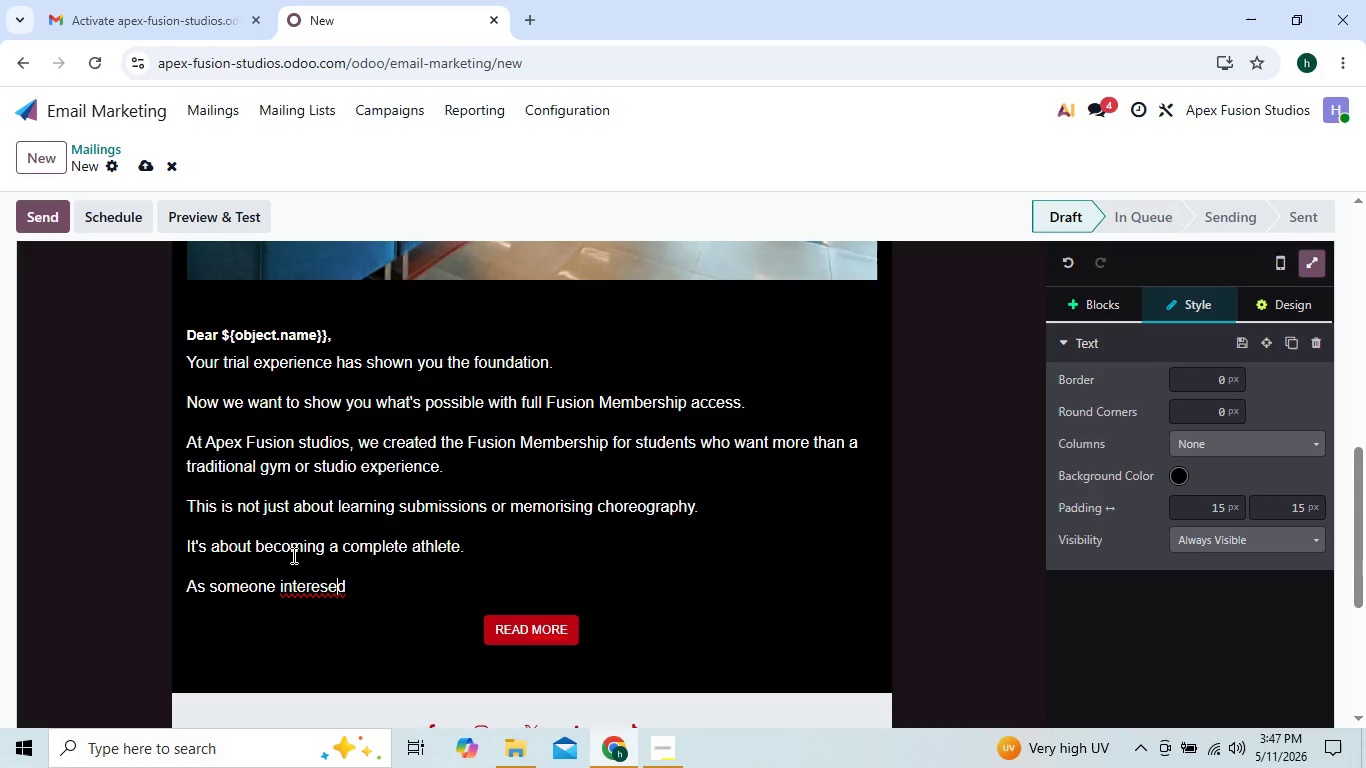 
key(ArrowLeft)
 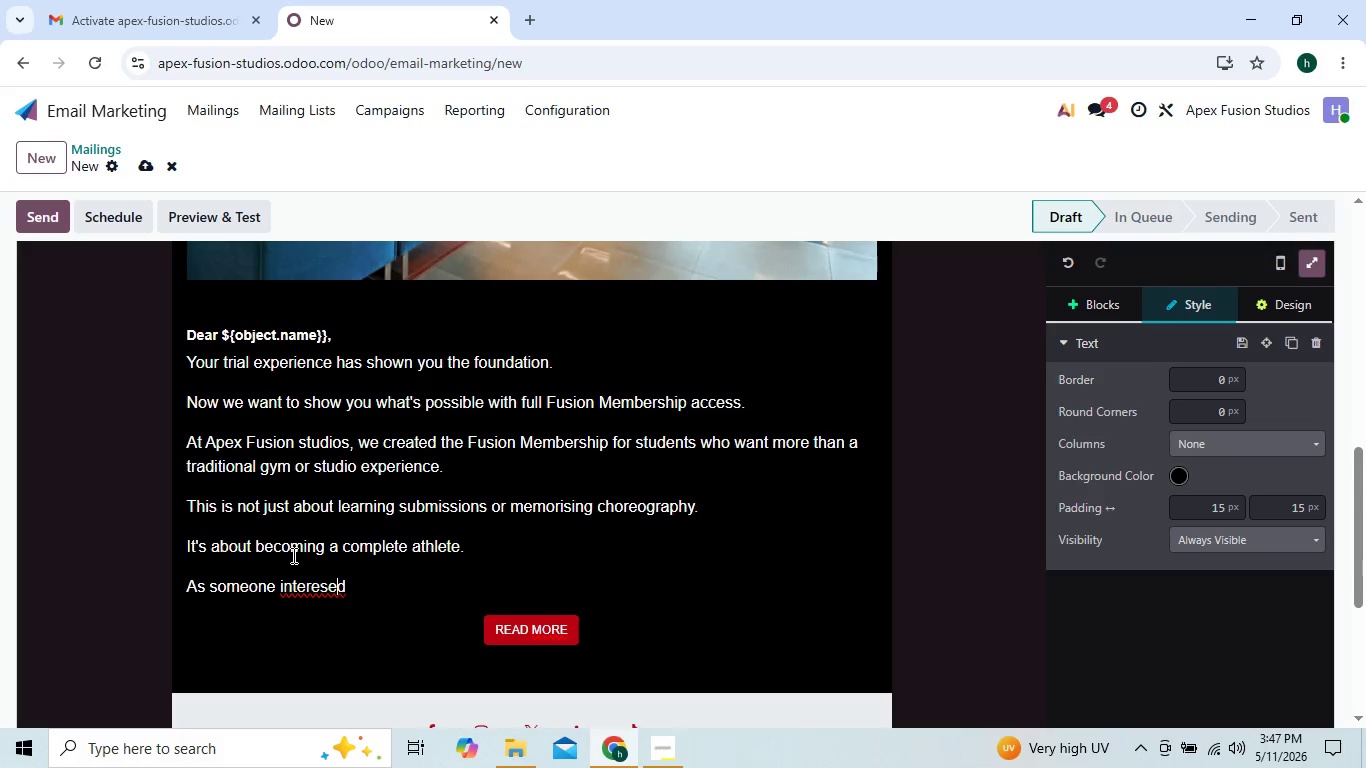 
key(ArrowLeft)
 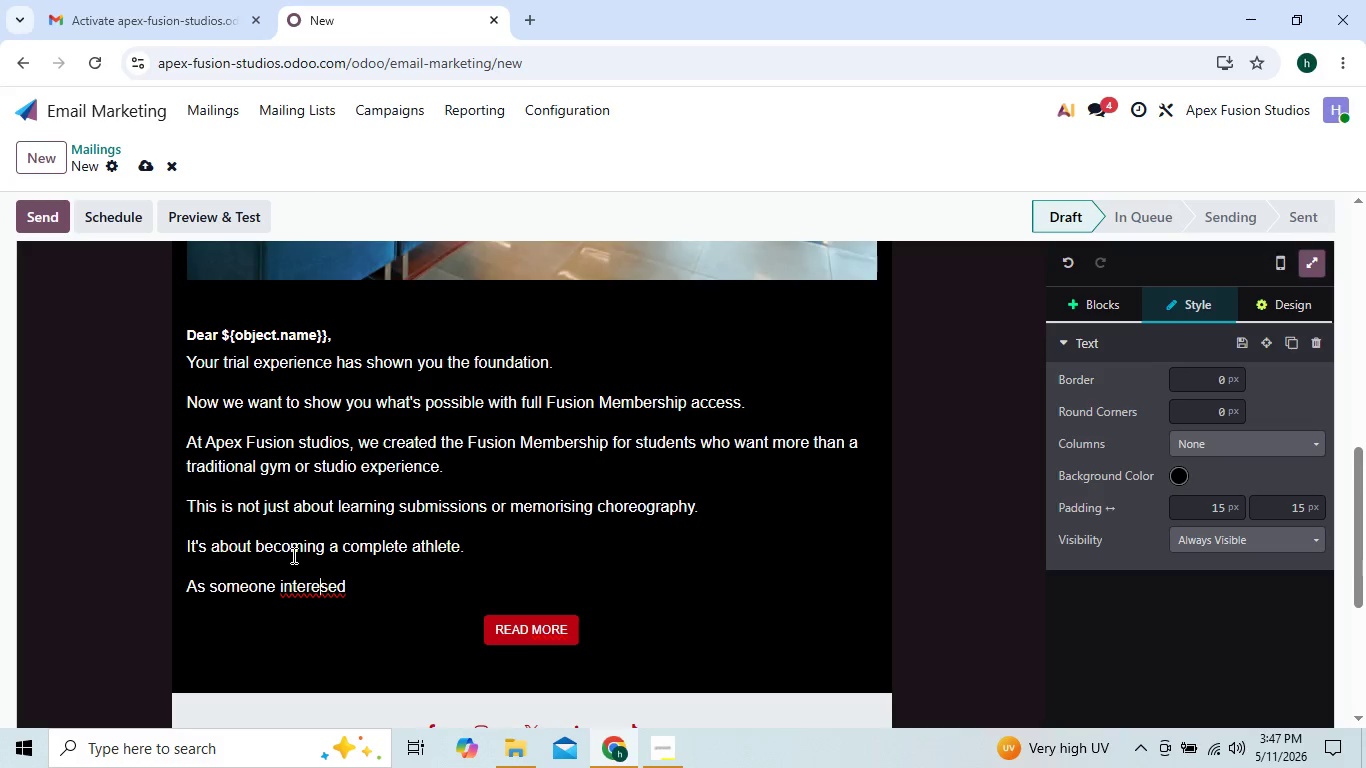 
key(ArrowLeft)
 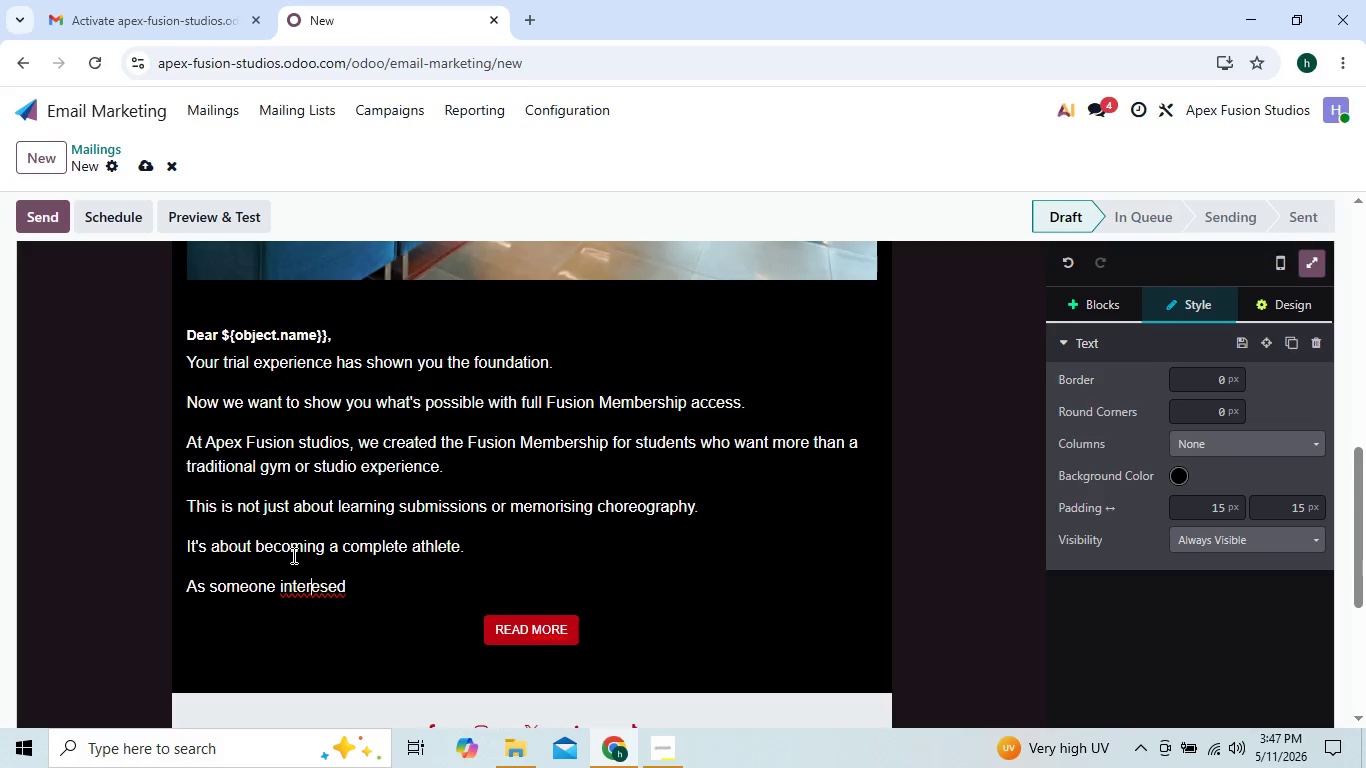 
key(ArrowLeft)
 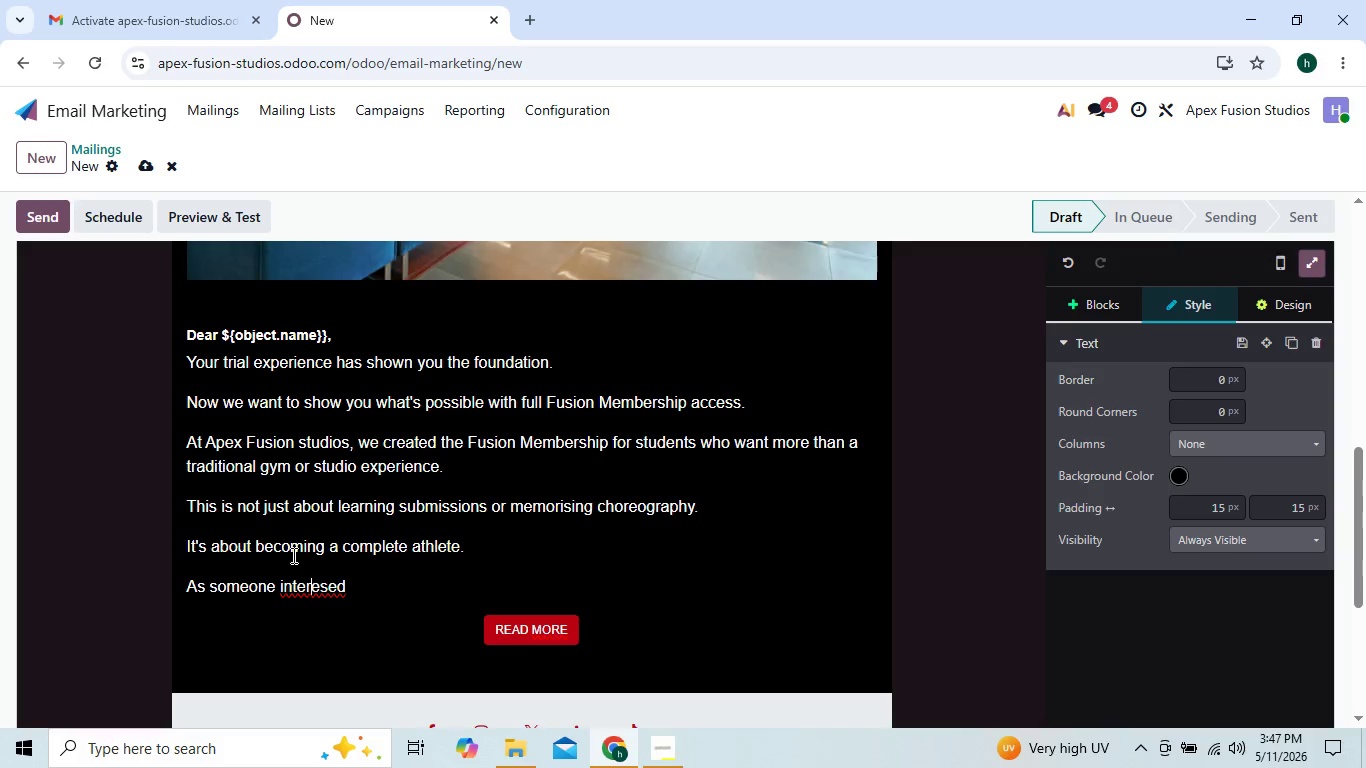 
key(ArrowRight)
 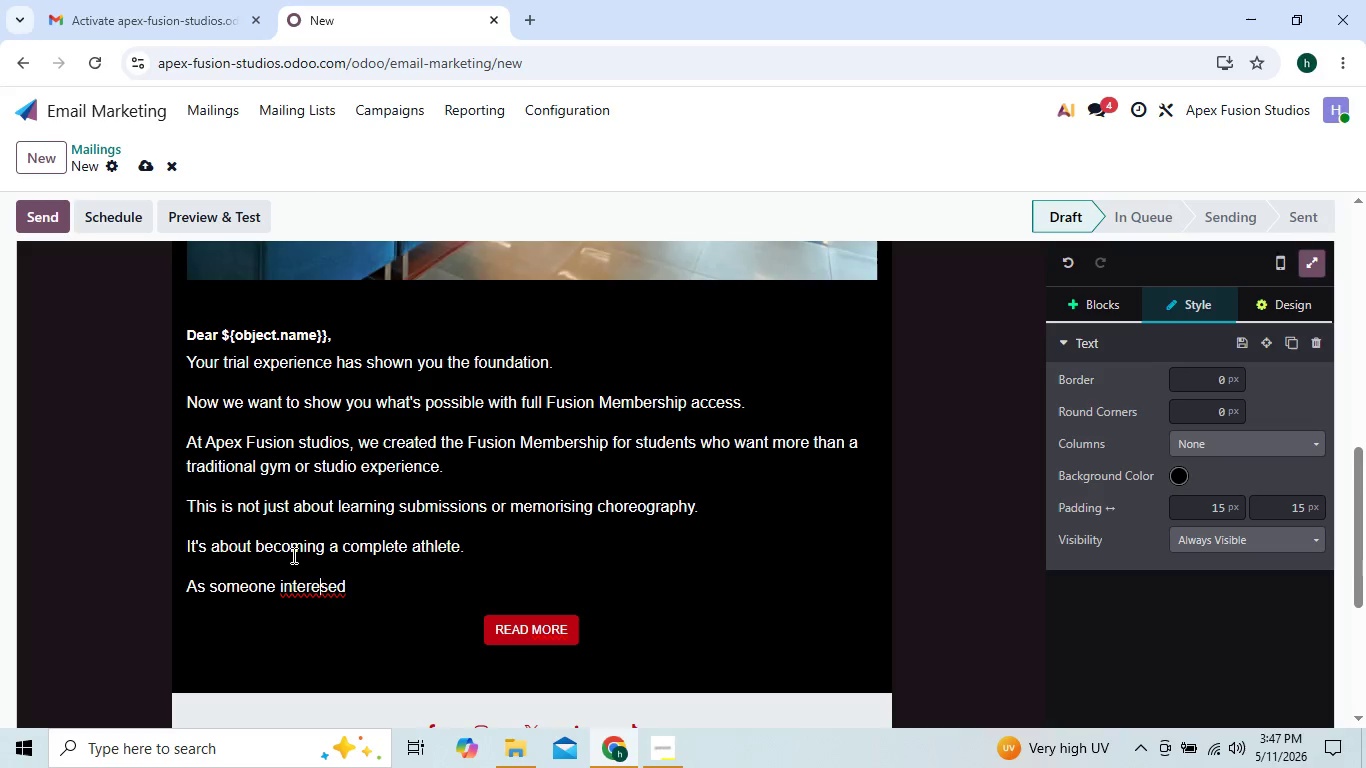 
key(ArrowRight)
 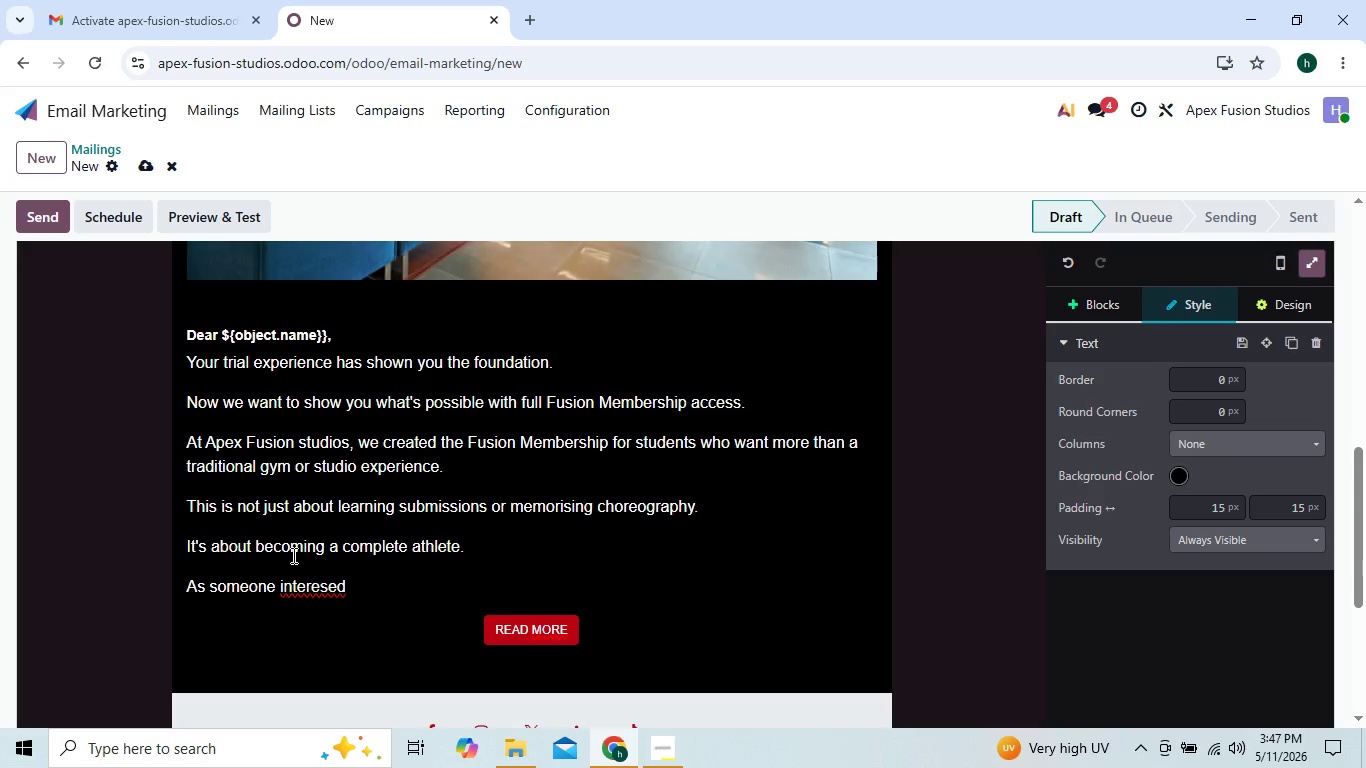 
key(T)
 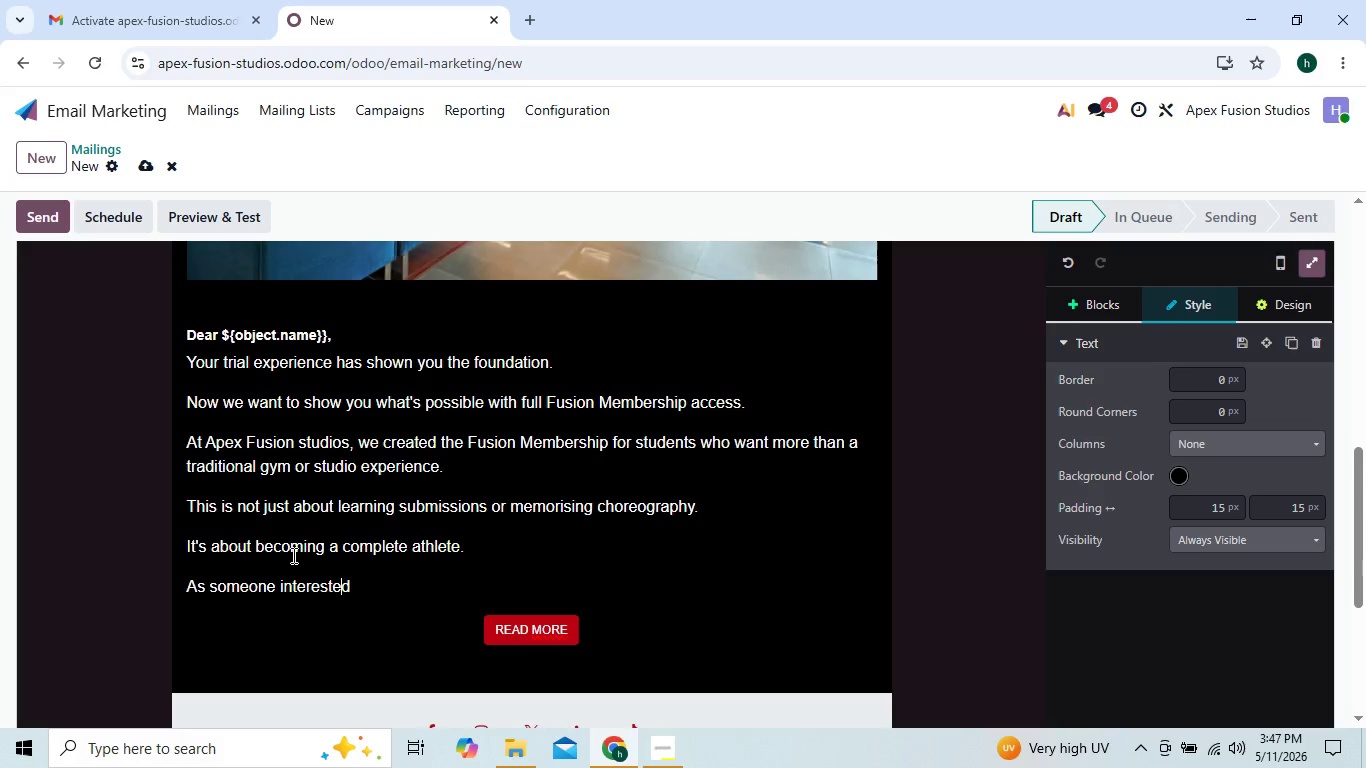 
key(ArrowRight)
 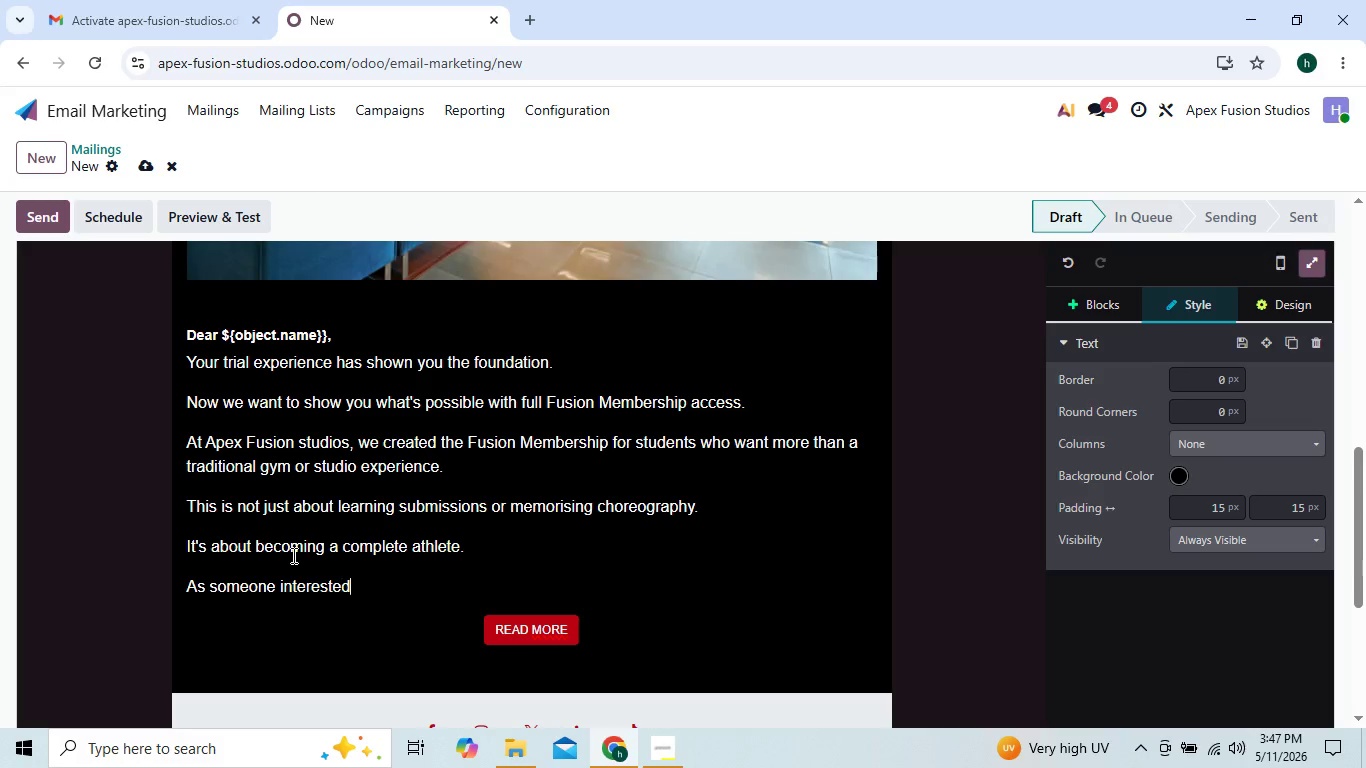 
key(ArrowRight)
 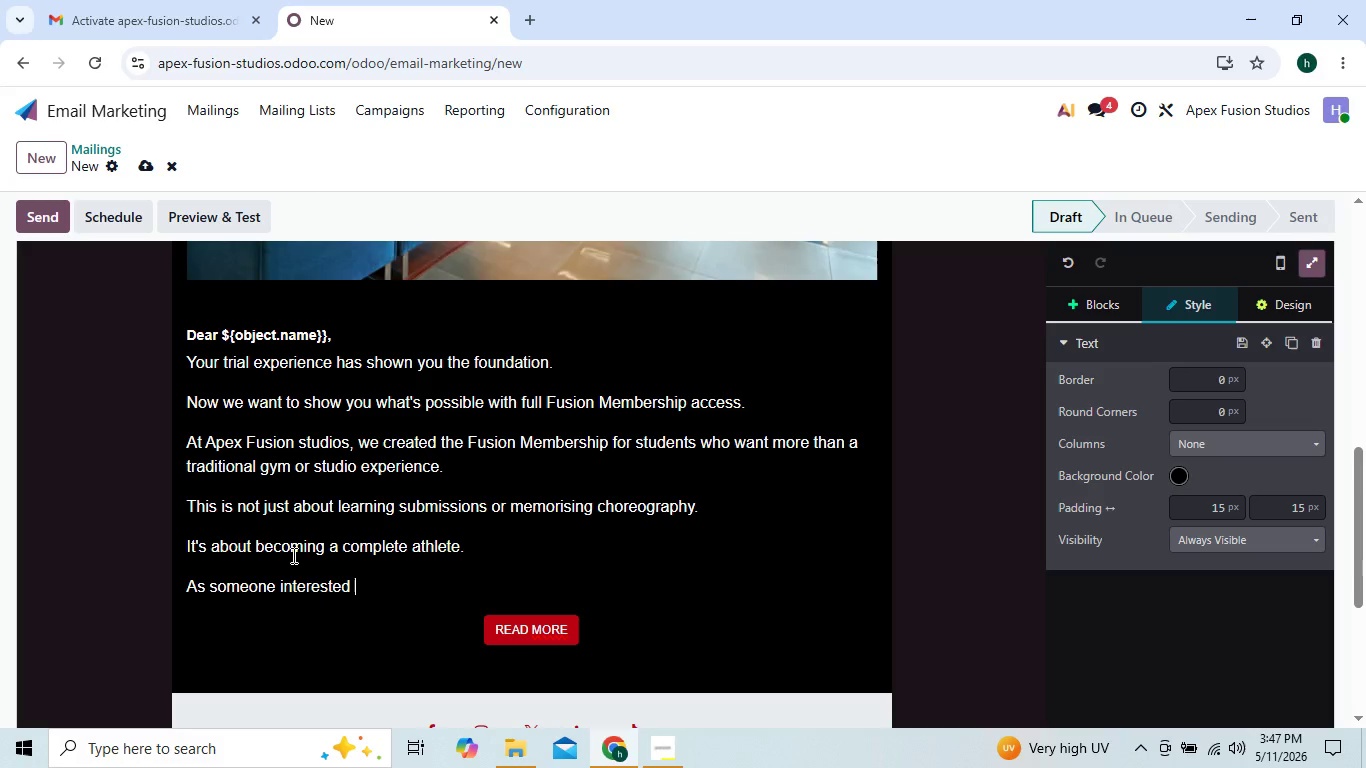 
key(ArrowRight)
 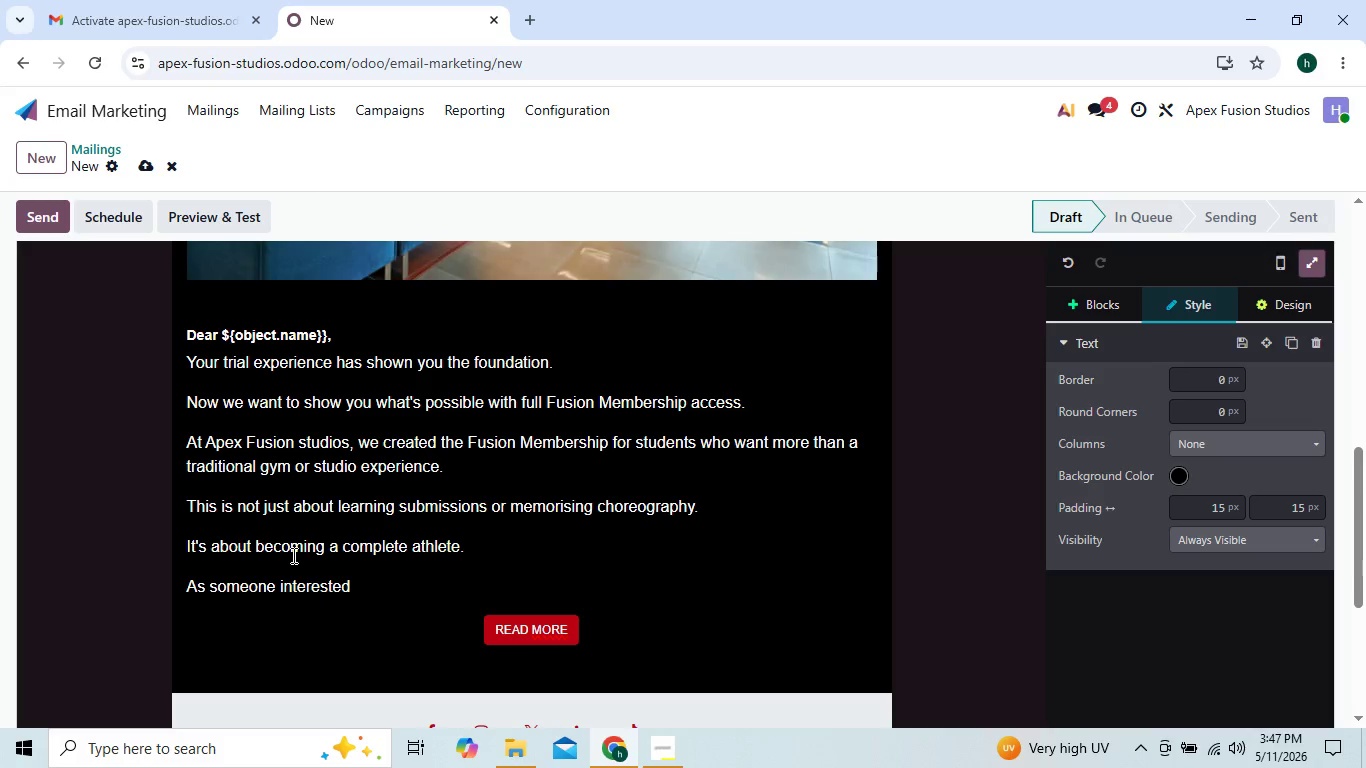 
type(in ${object,)
key(Backspace)
type(.interest}, you alrady understand)
 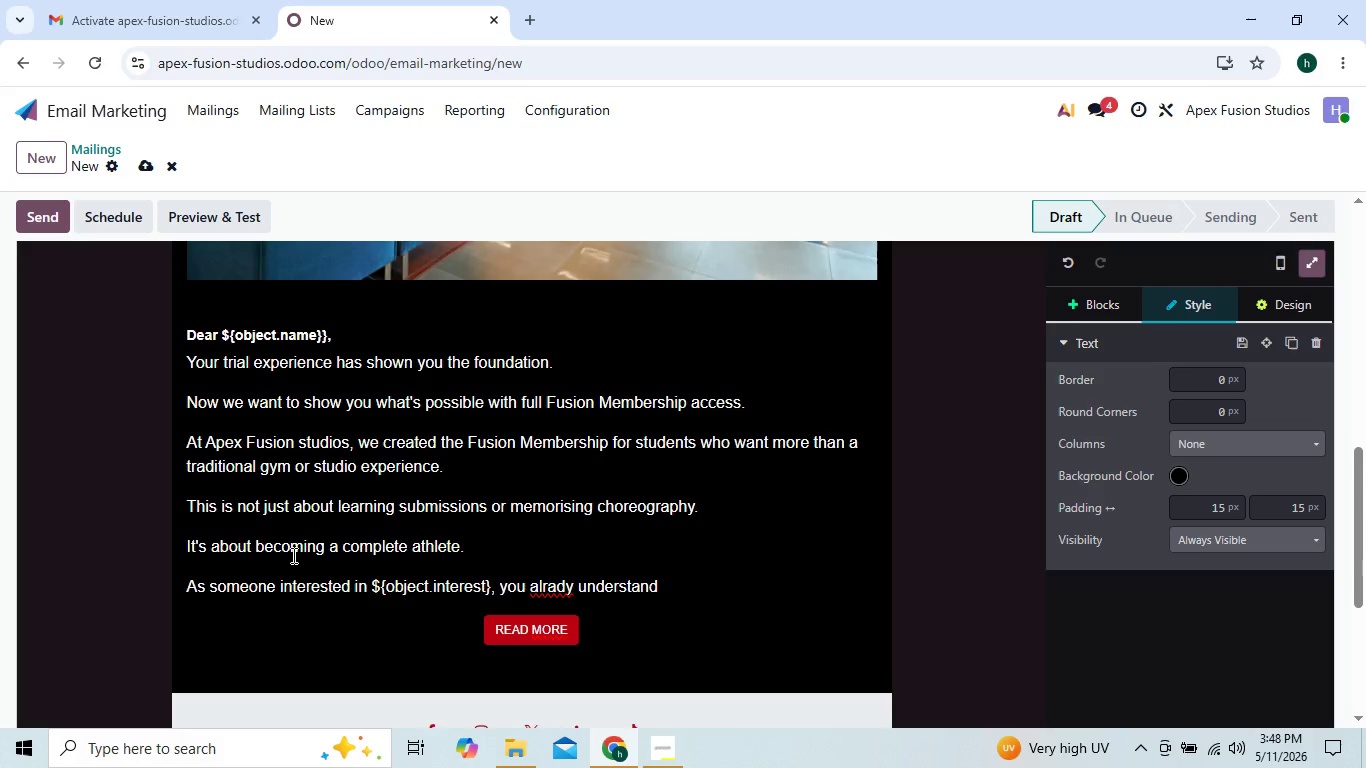 
hold_key(key=ArrowLeft, duration=0.58)
 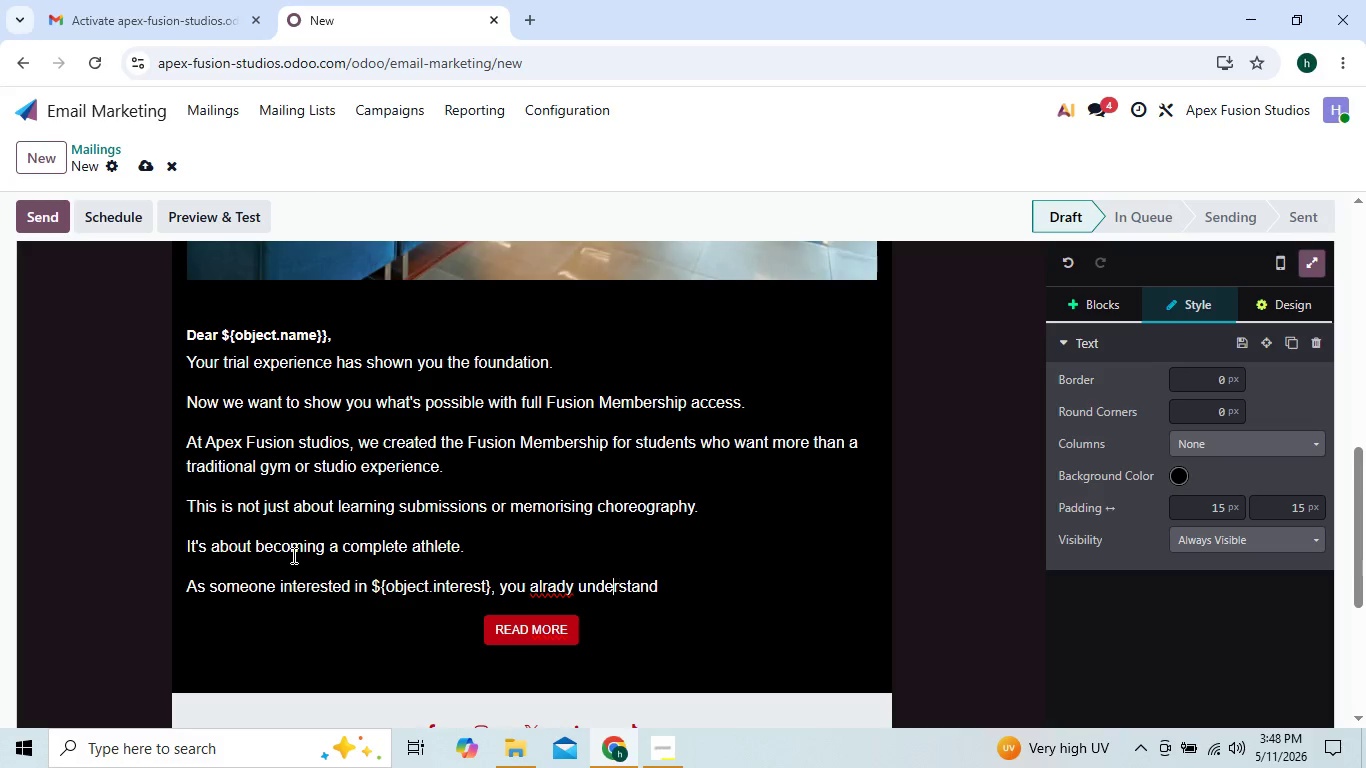 
key(ArrowLeft)
 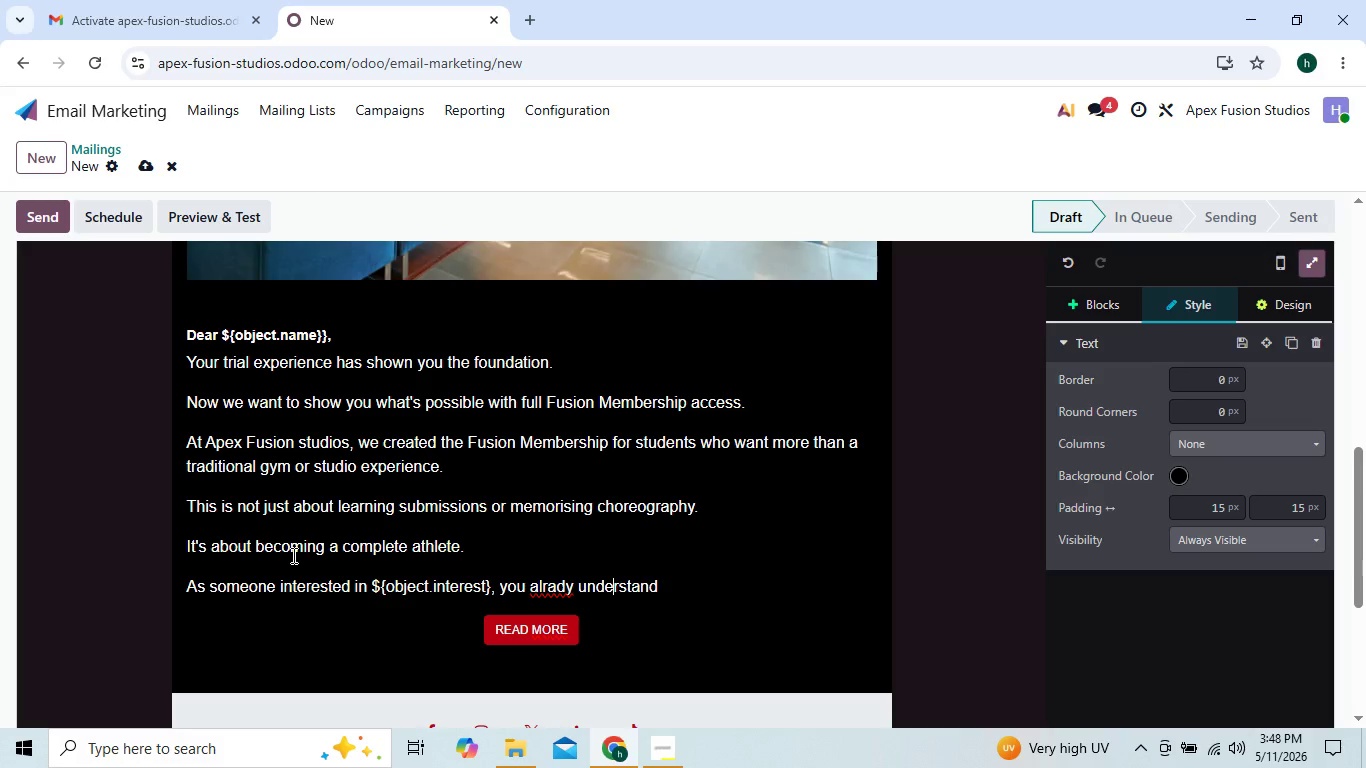 
key(ArrowLeft)
 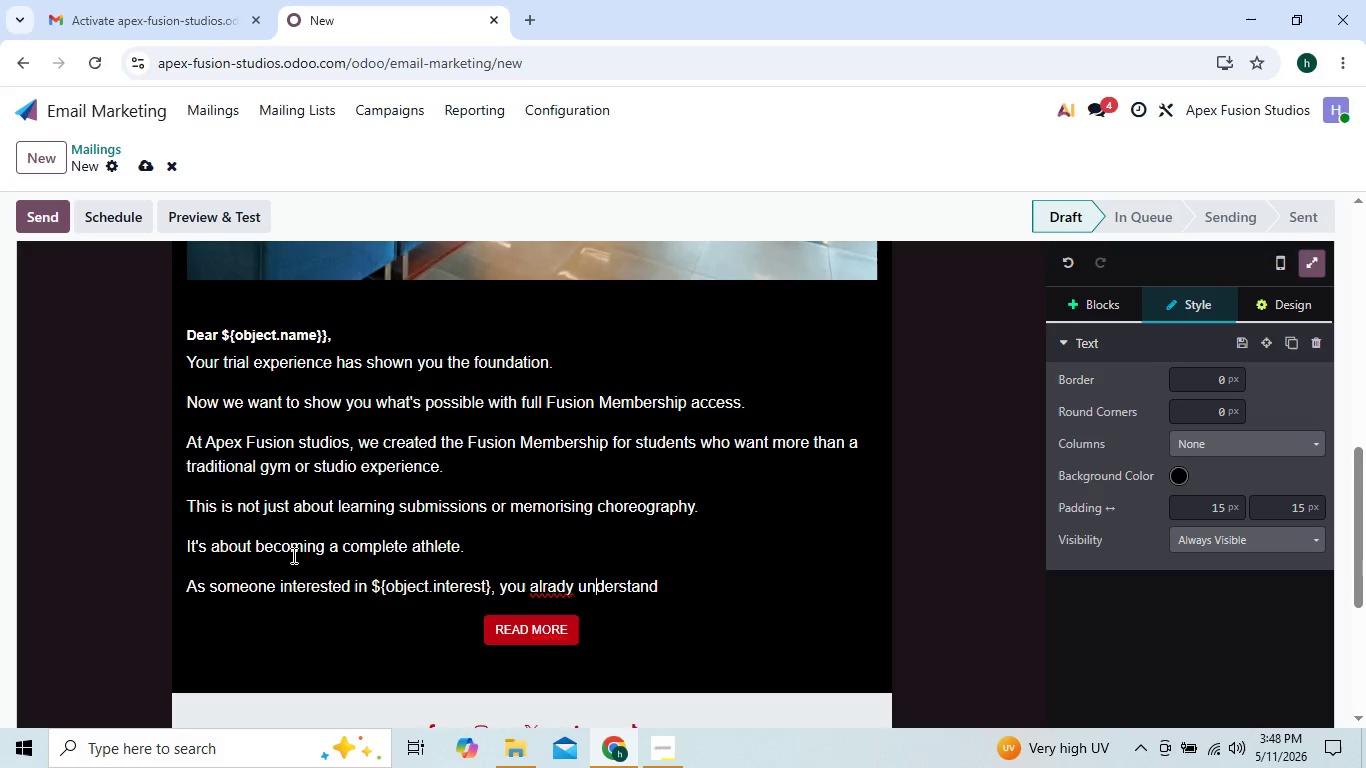 
key(ArrowLeft)
 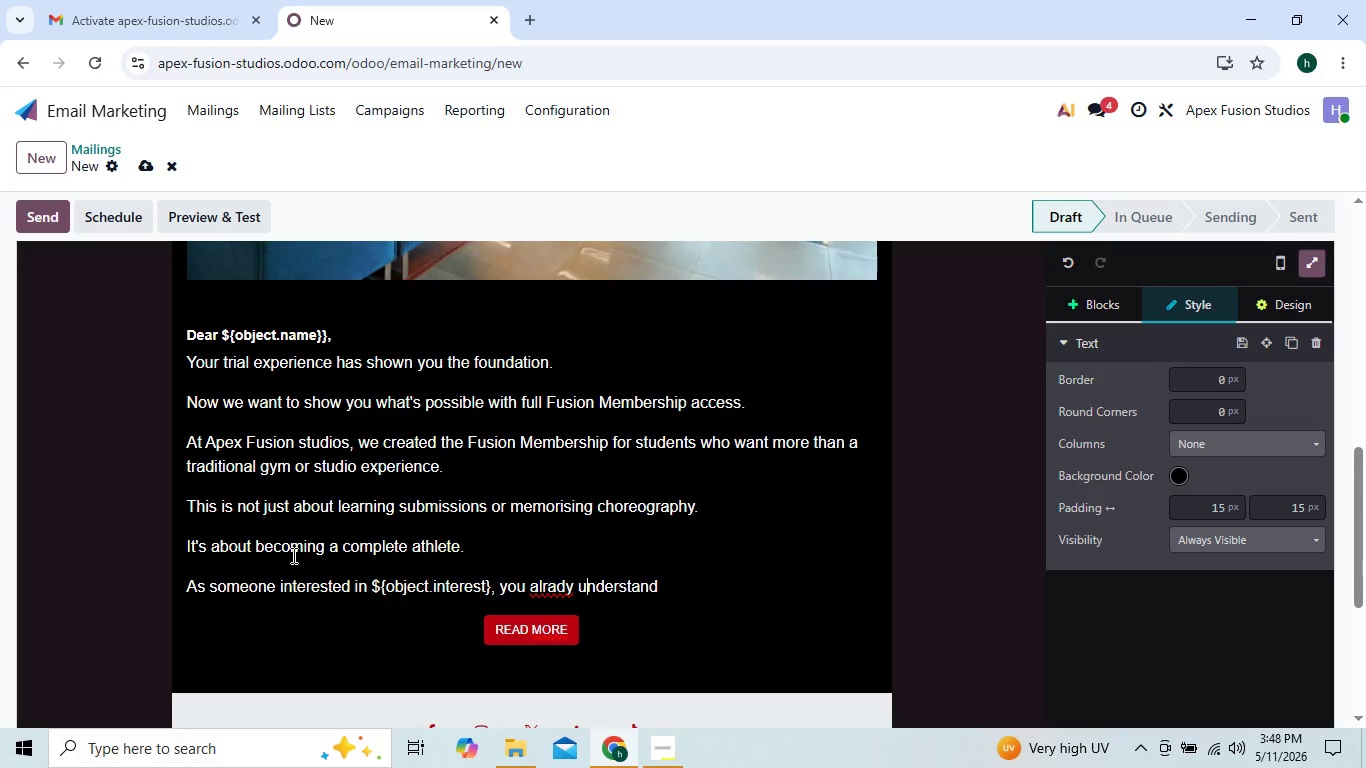 
key(ArrowLeft)
 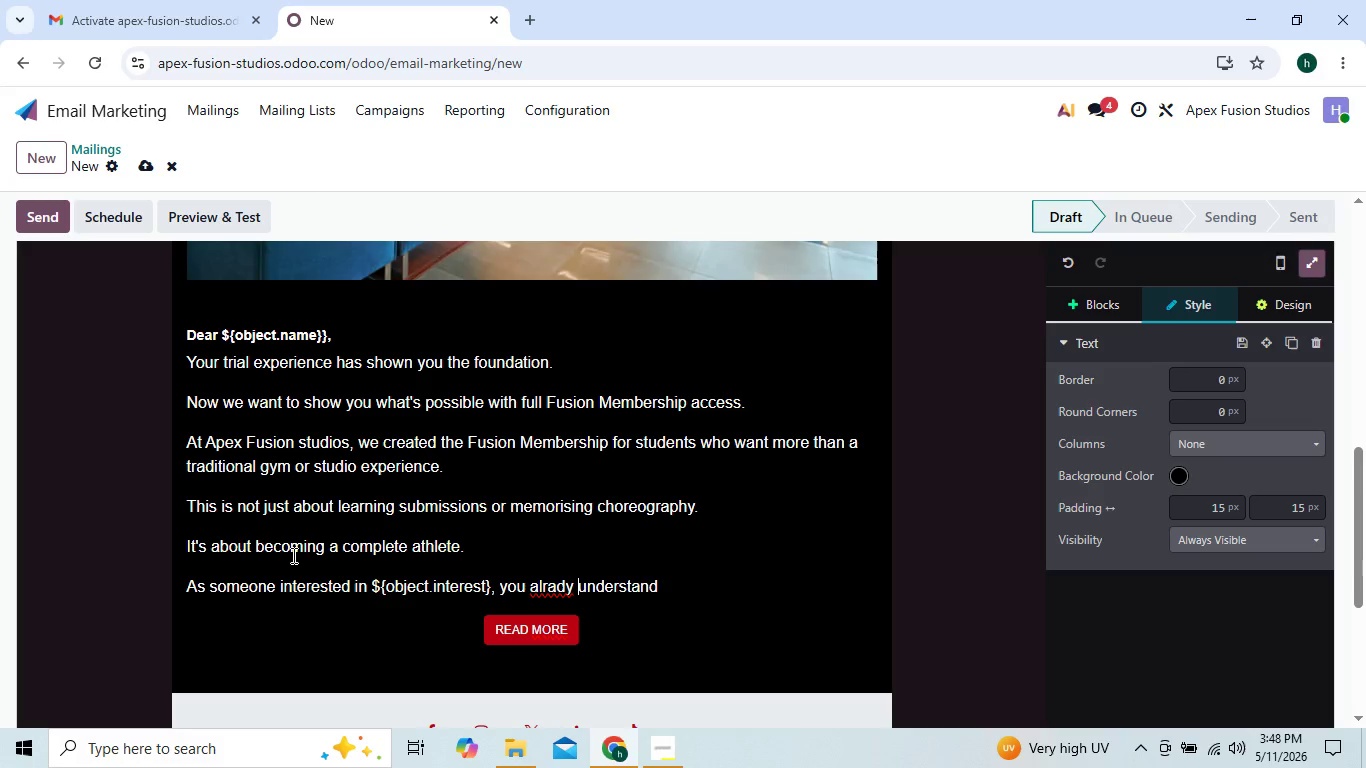 
key(ArrowLeft)
 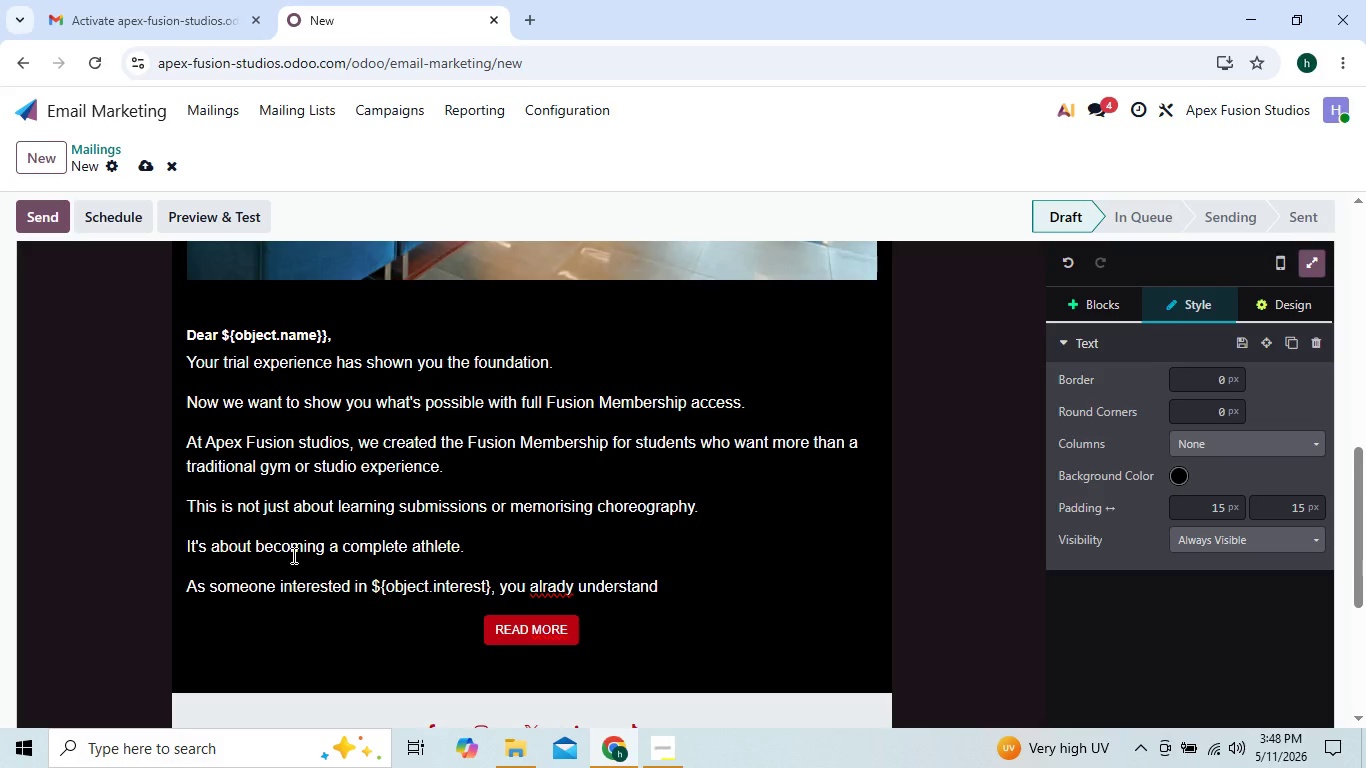 
key(ArrowLeft)
 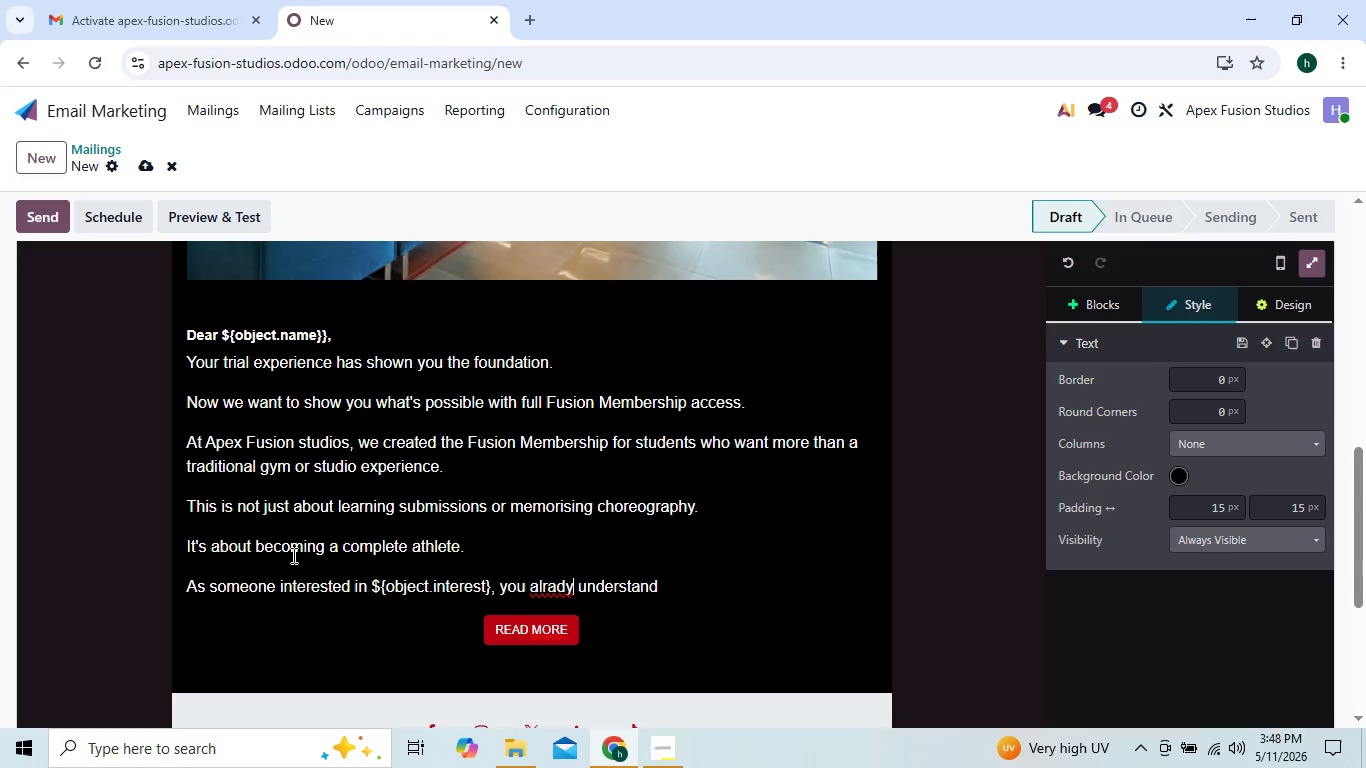 
key(ArrowLeft)
 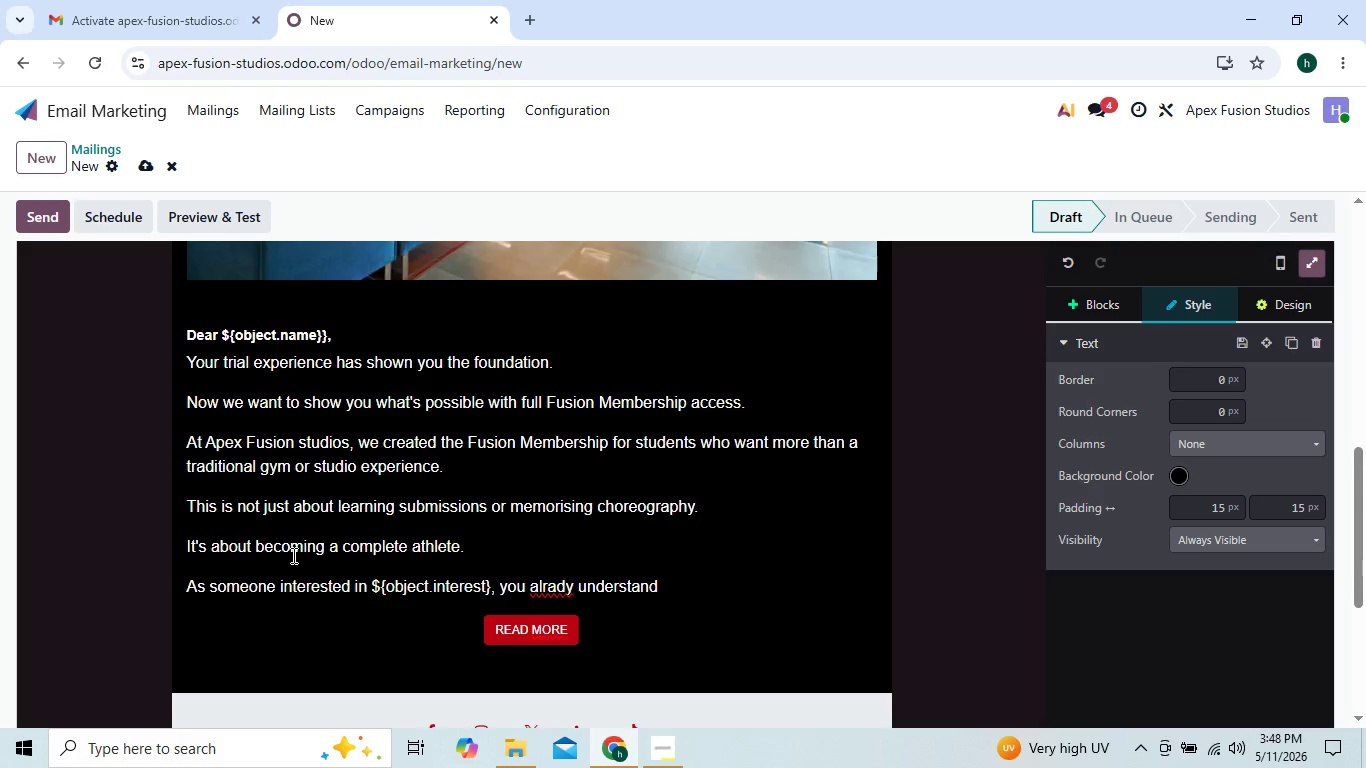 
key(ArrowLeft)
 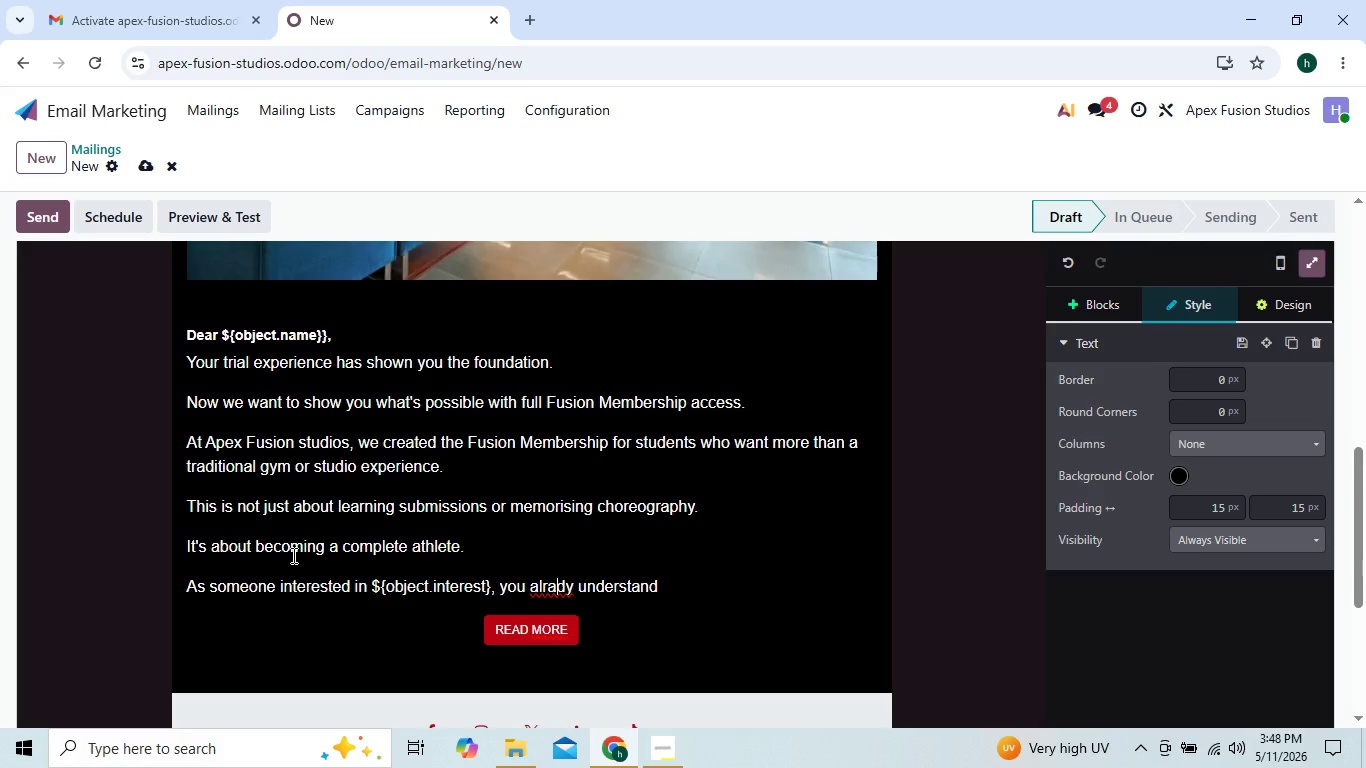 
key(ArrowLeft)
 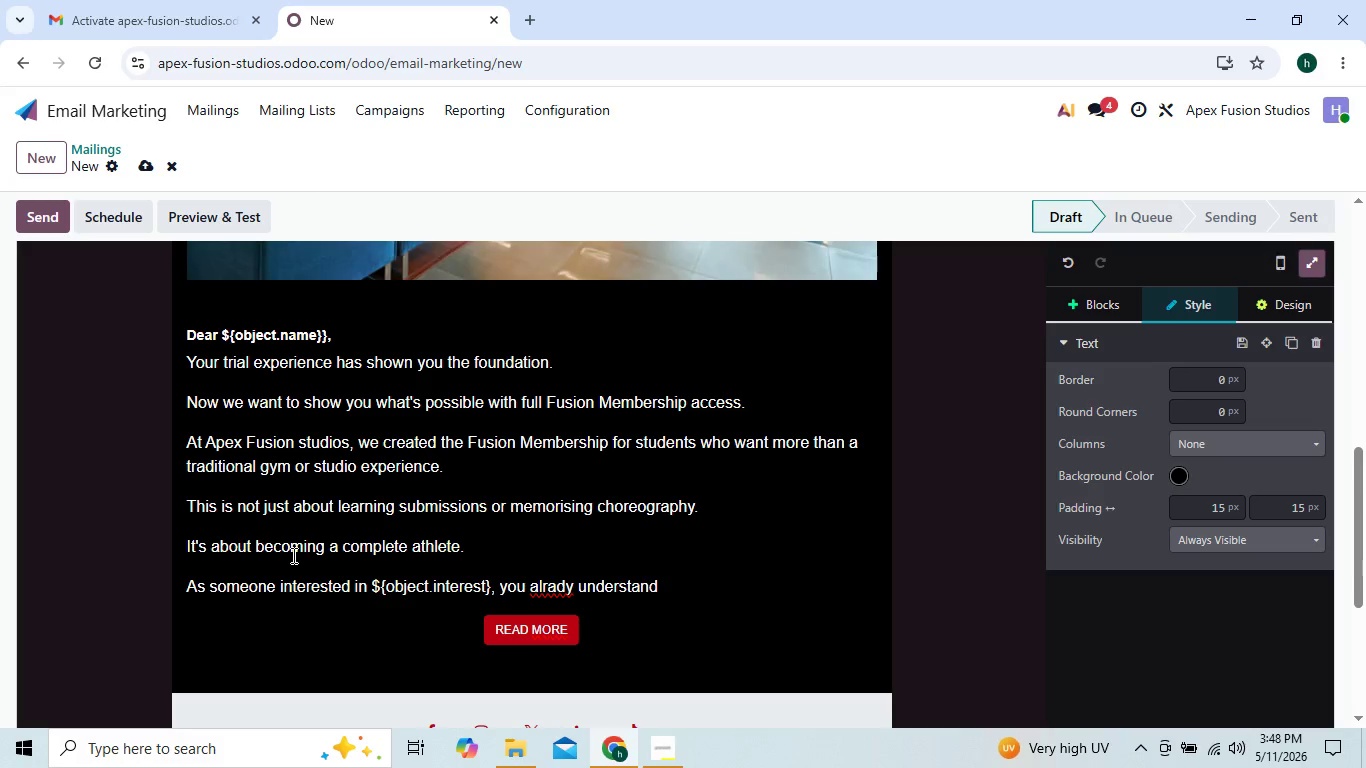 
key(E)
 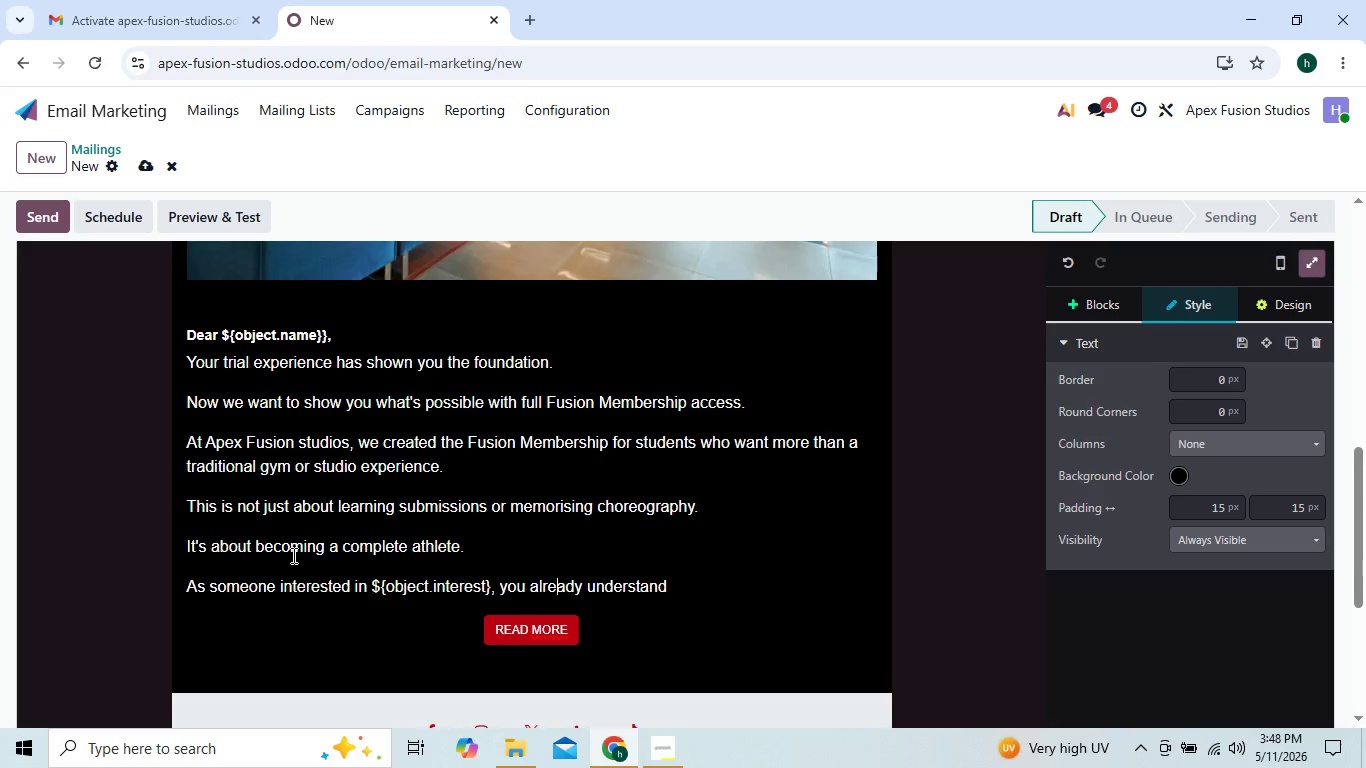 
key(ArrowRight)
 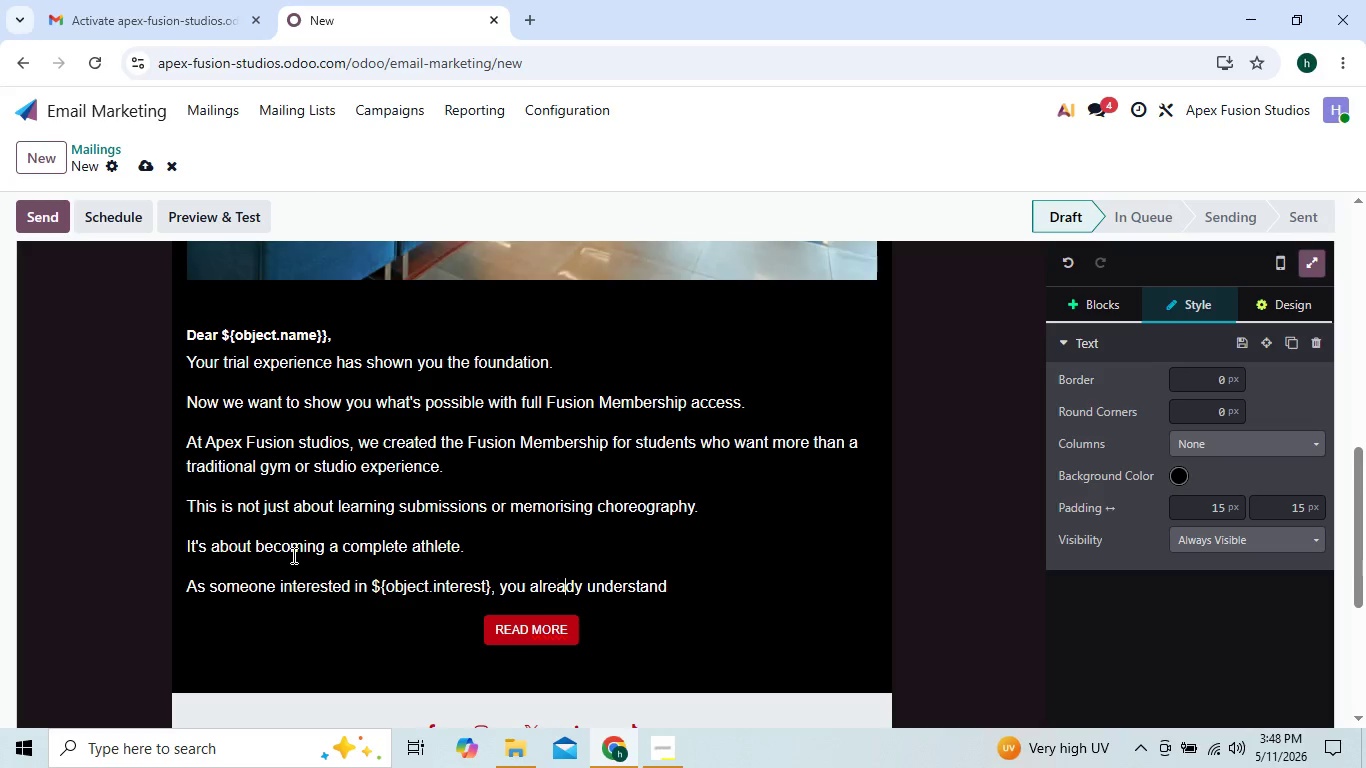 
key(ArrowRight)
 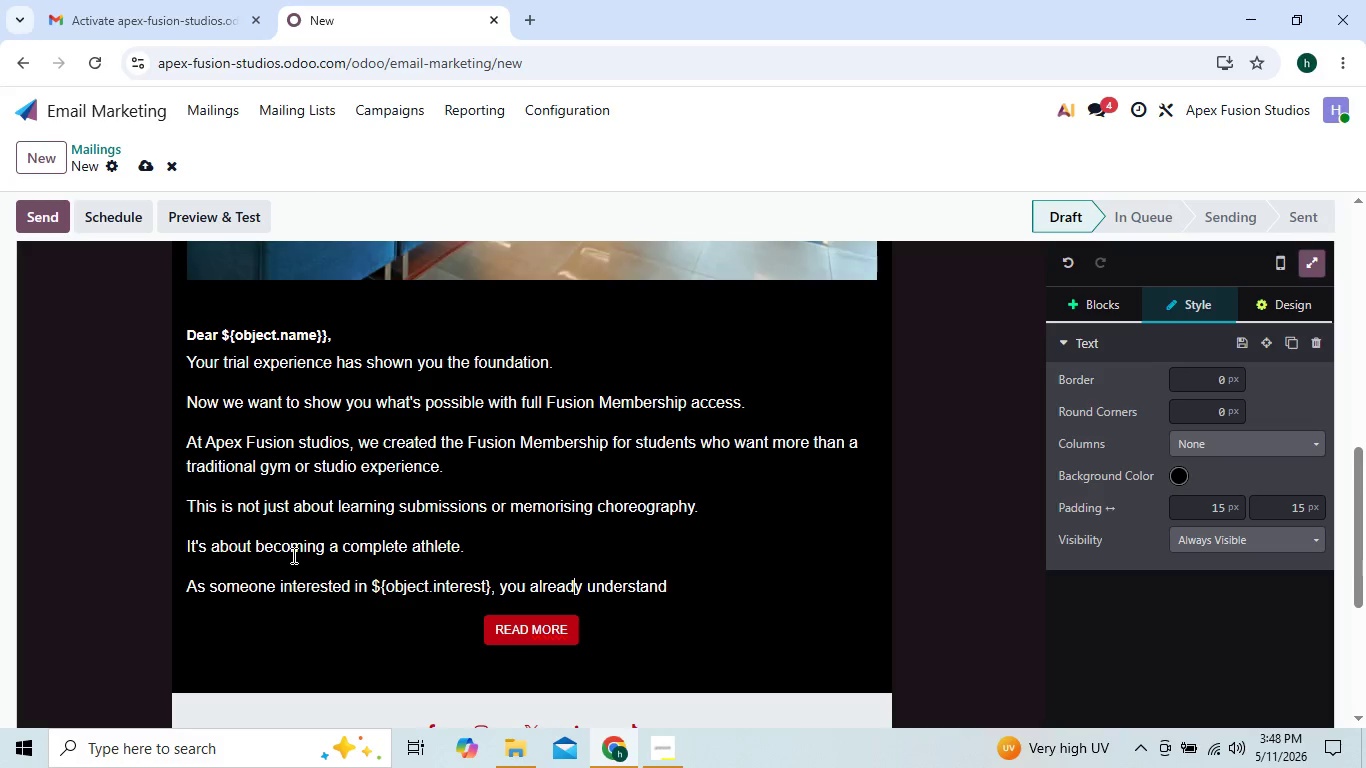 
key(ArrowRight)
 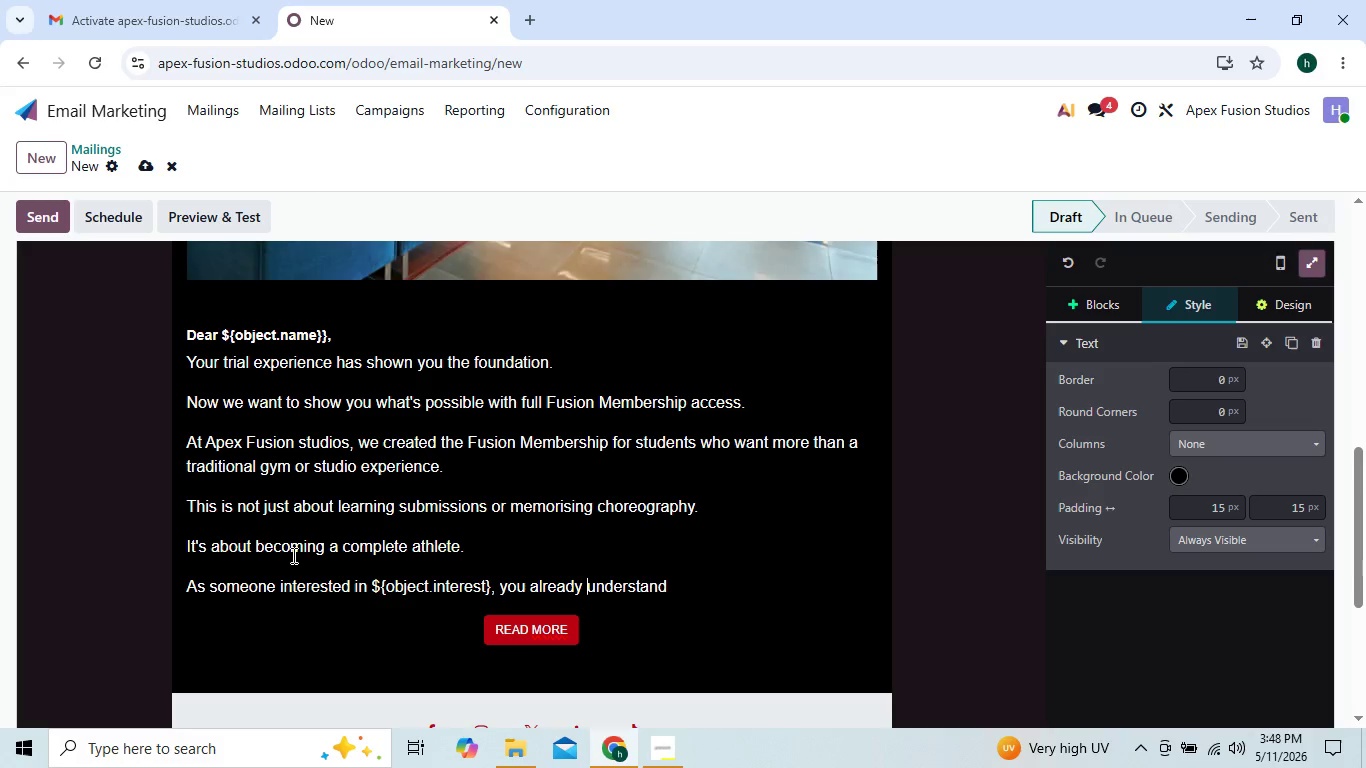 
key(ArrowRight)
 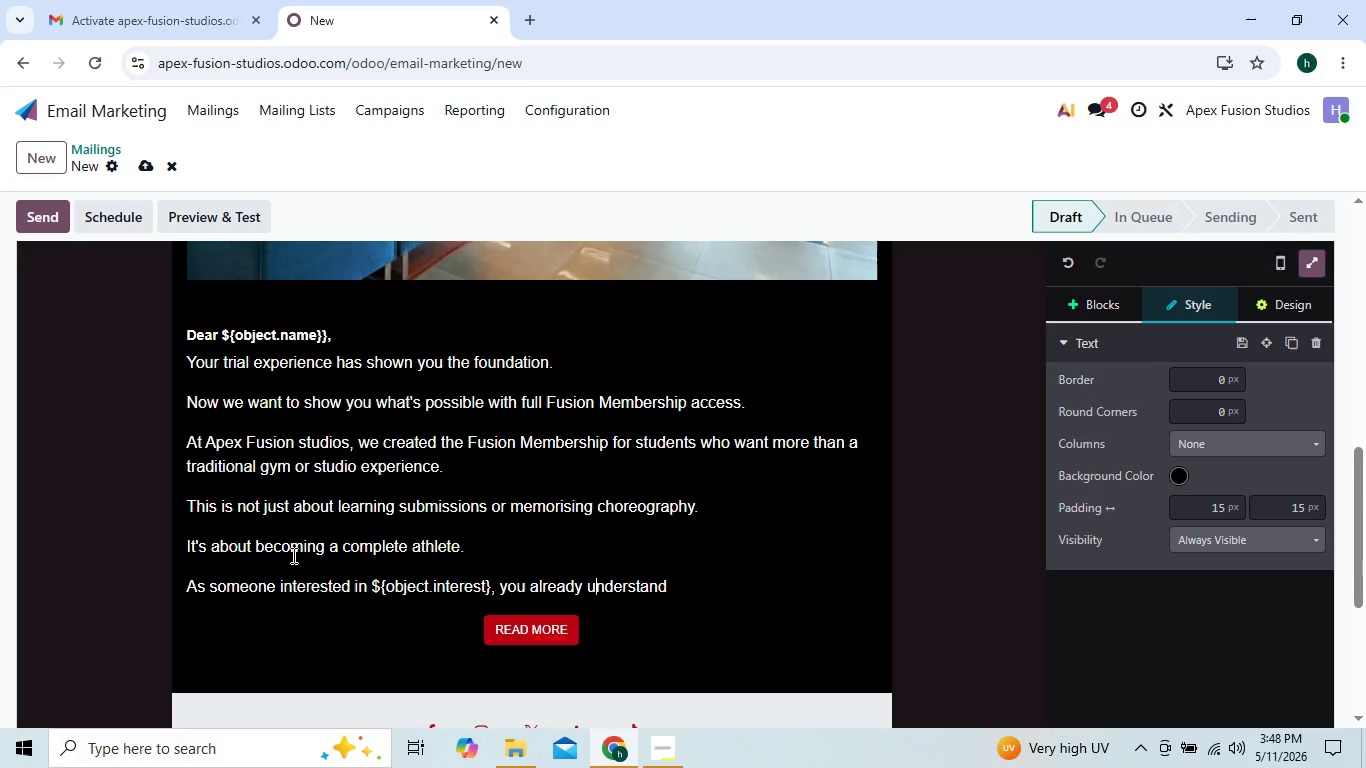 
hold_key(key=ArrowRight, duration=0.56)
 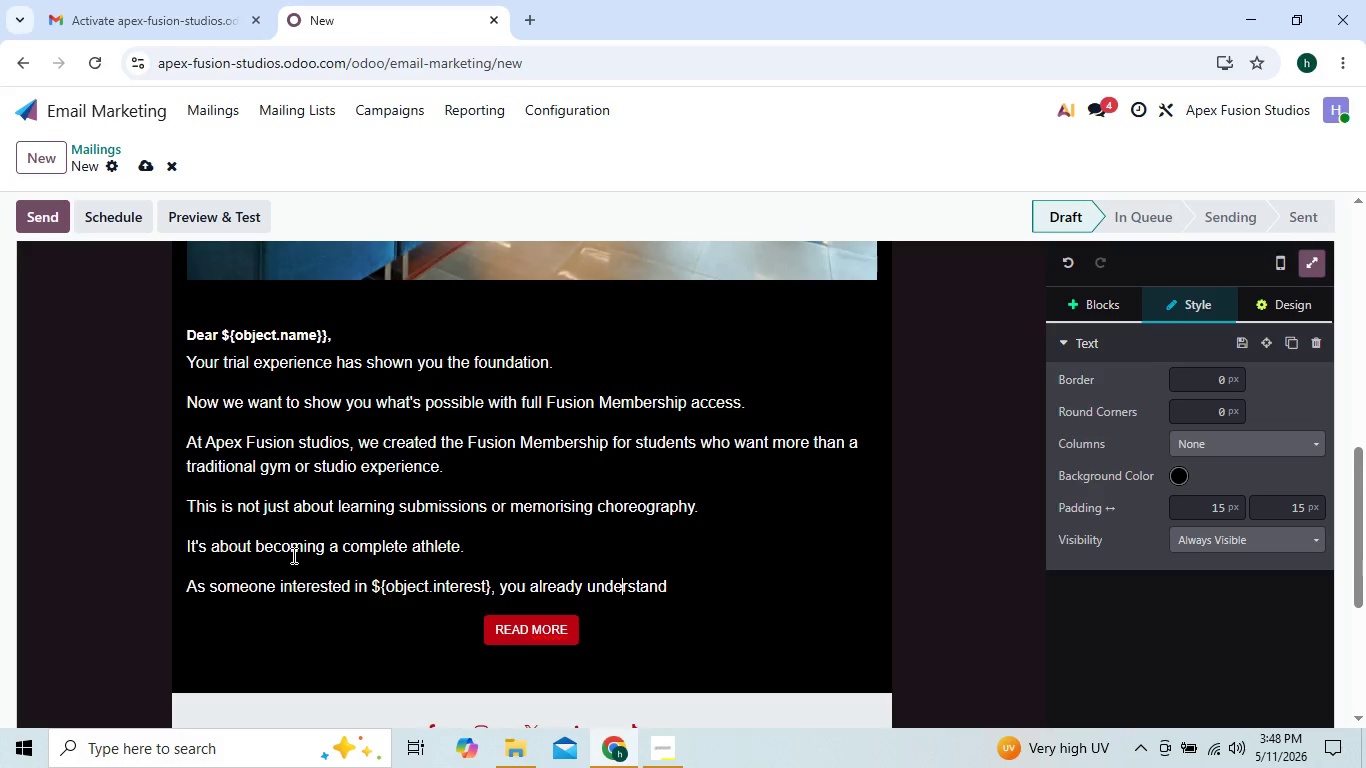 
hold_key(key=ArrowRight, duration=0.62)
 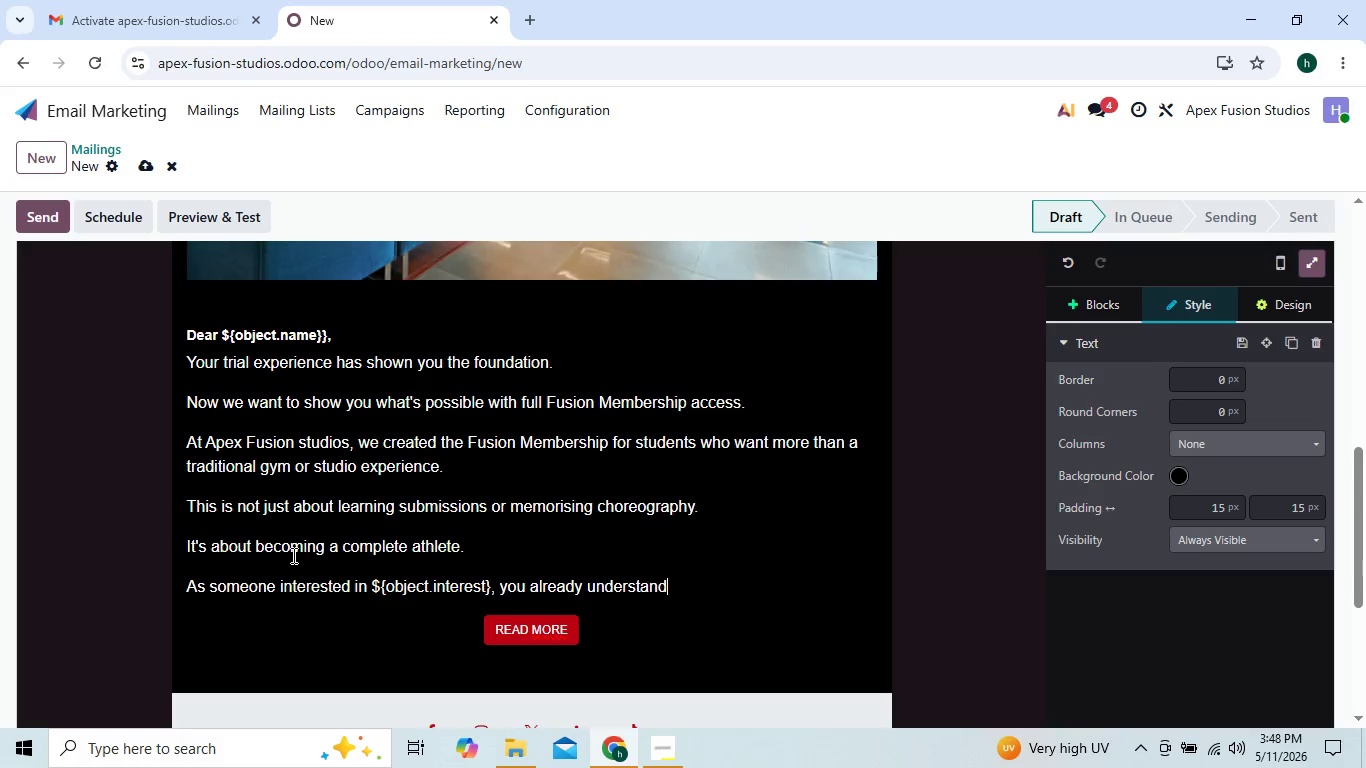 
key(ArrowRight)
 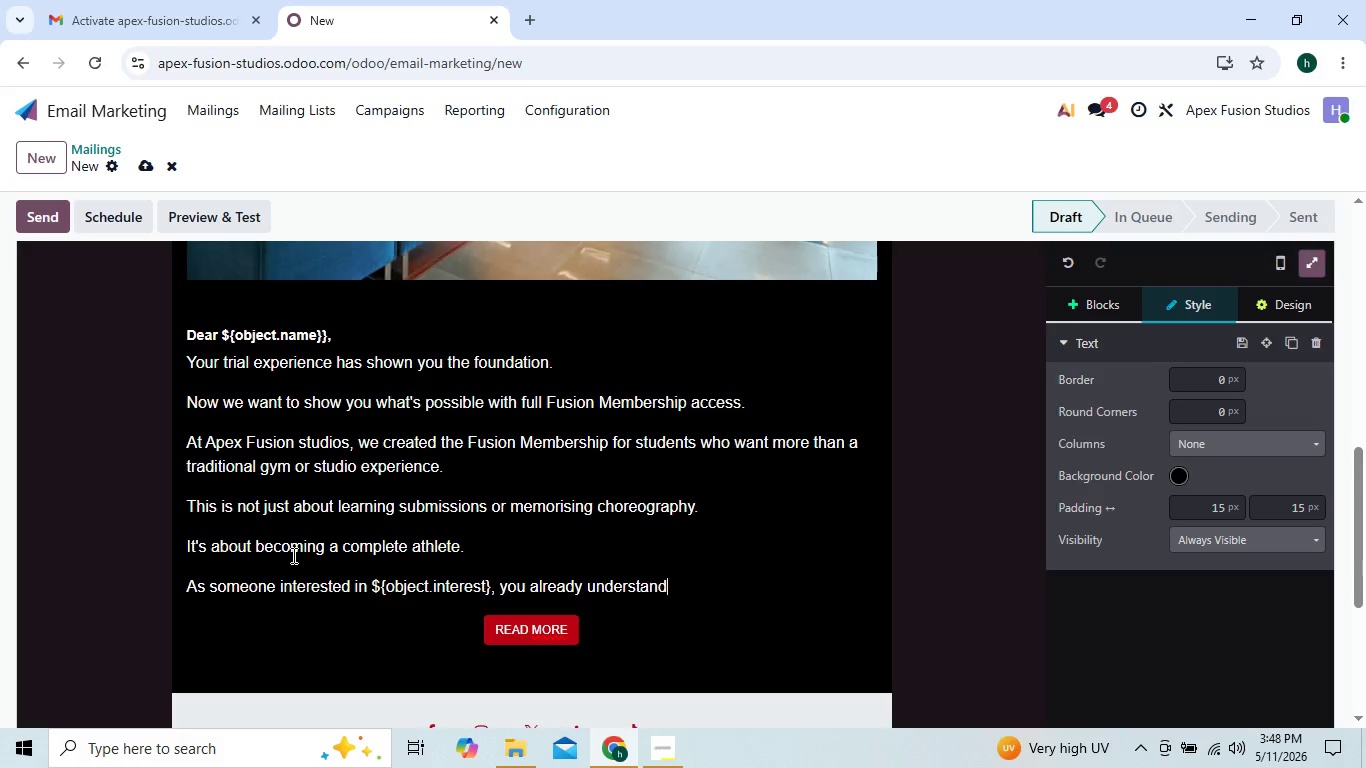 
key(ArrowLeft)
 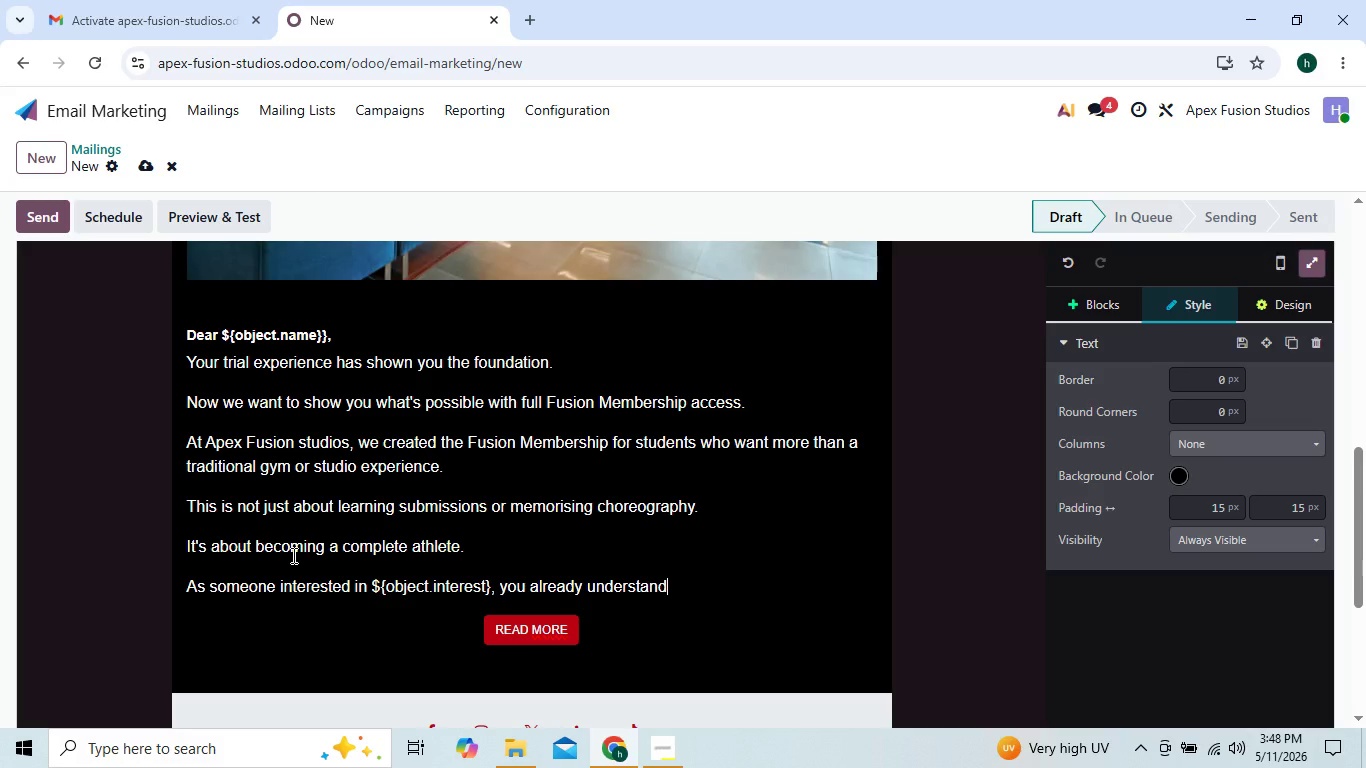 
key(ArrowLeft)
 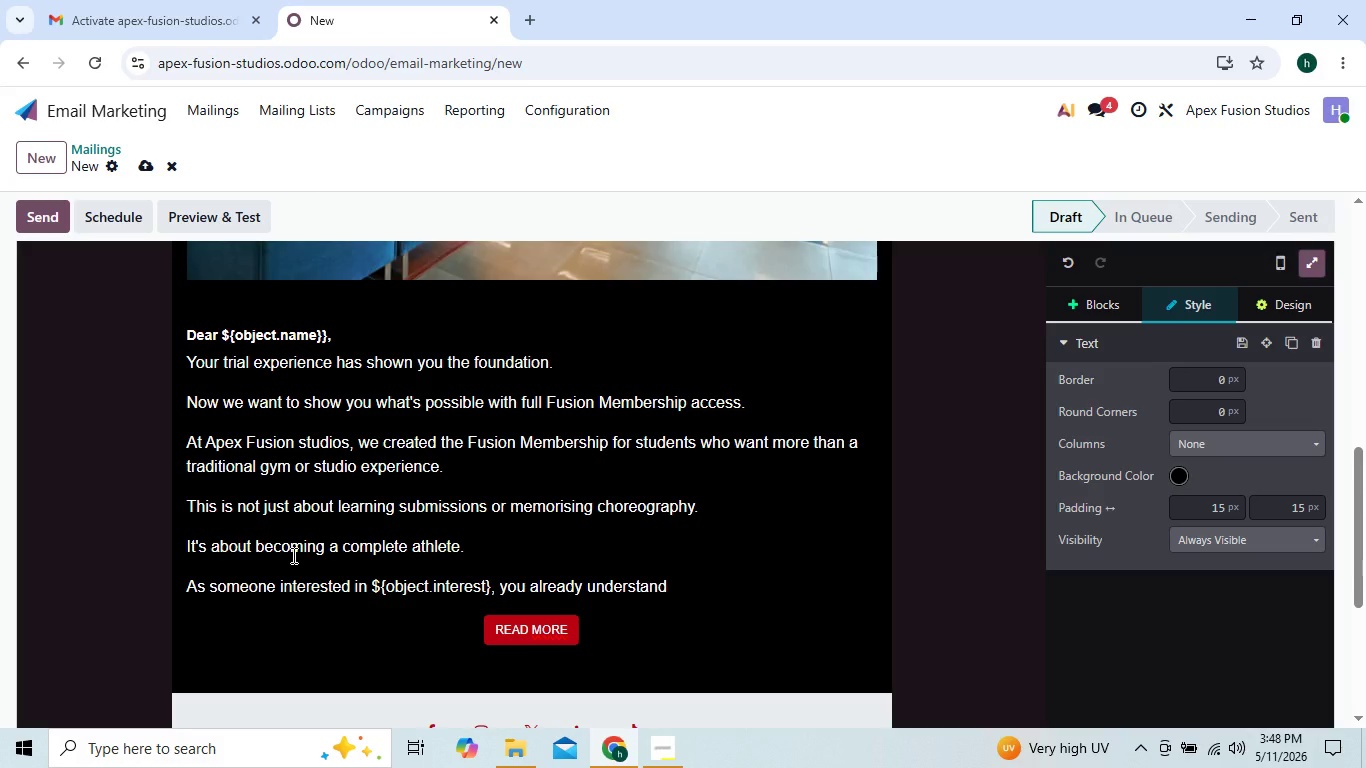 
key(ArrowRight)
 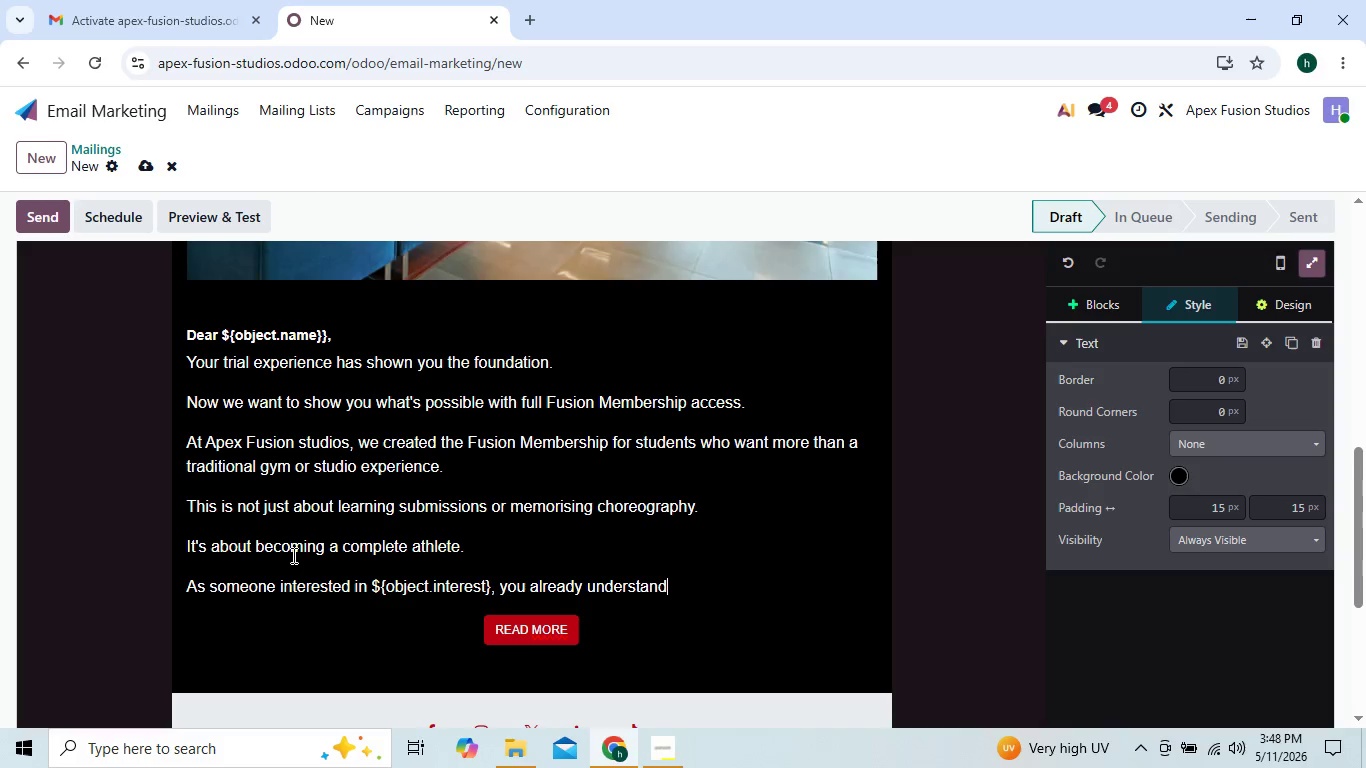 
key(ArrowLeft)
 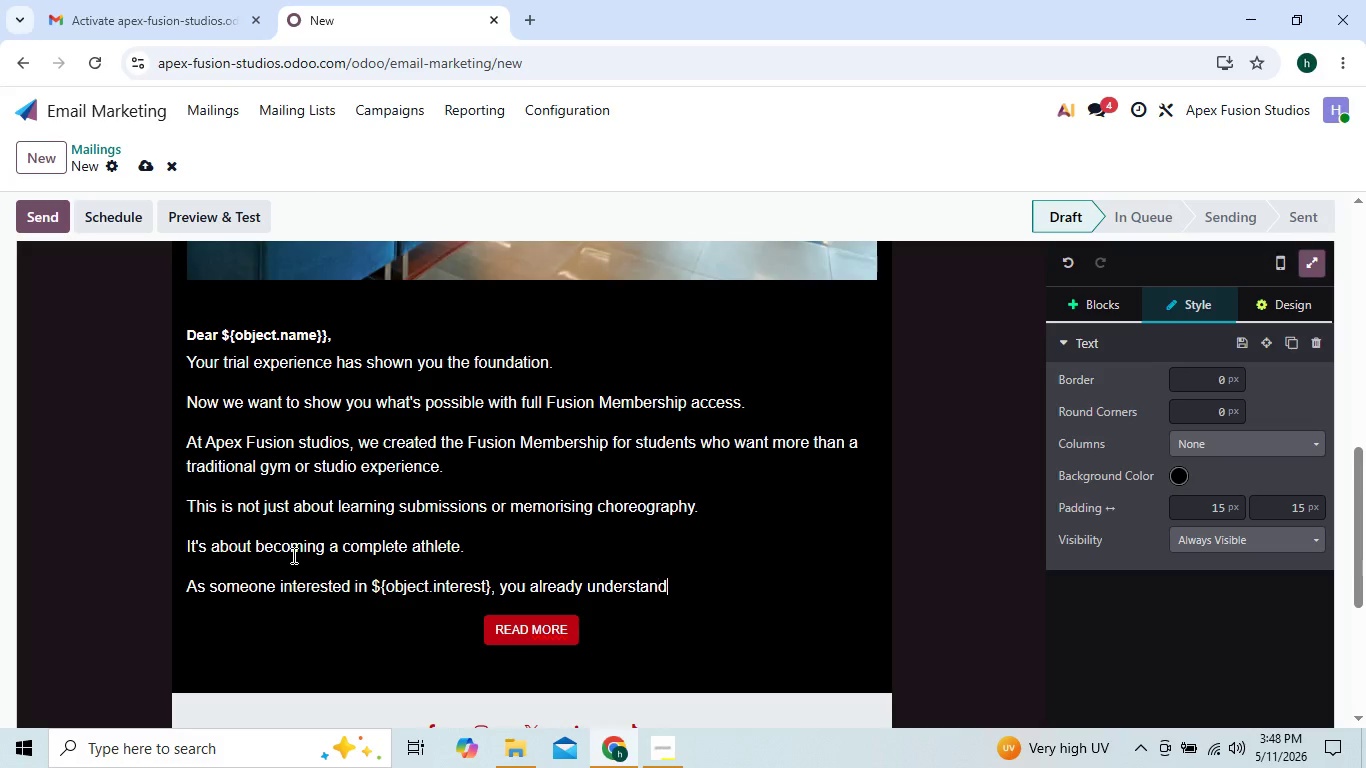 
key(ArrowRight)
 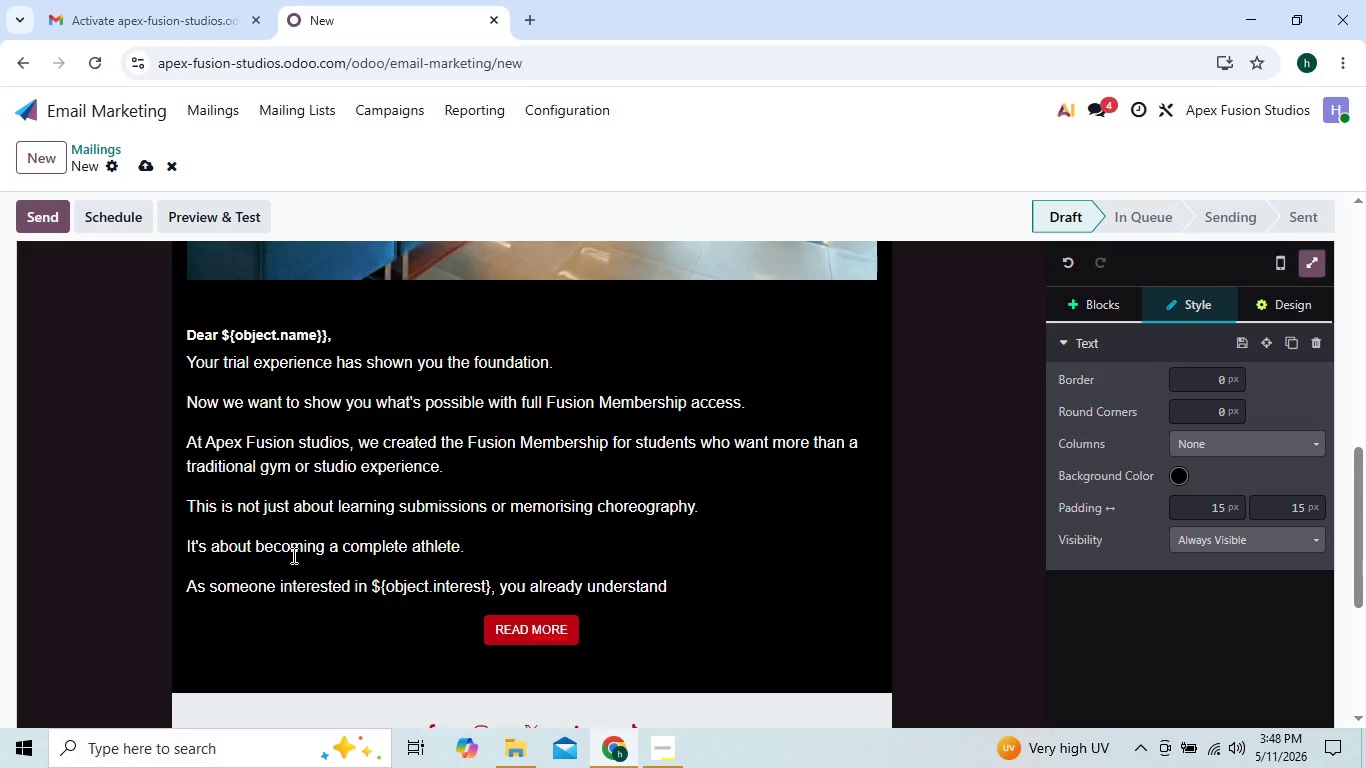 
type( the value of discipline and movement. but)
key(Backspace)
key(Backspace)
key(Backspace)
type(BU)
key(Backspace)
type(ut when you combine the sr)
key(Backspace)
type(trat)
 